 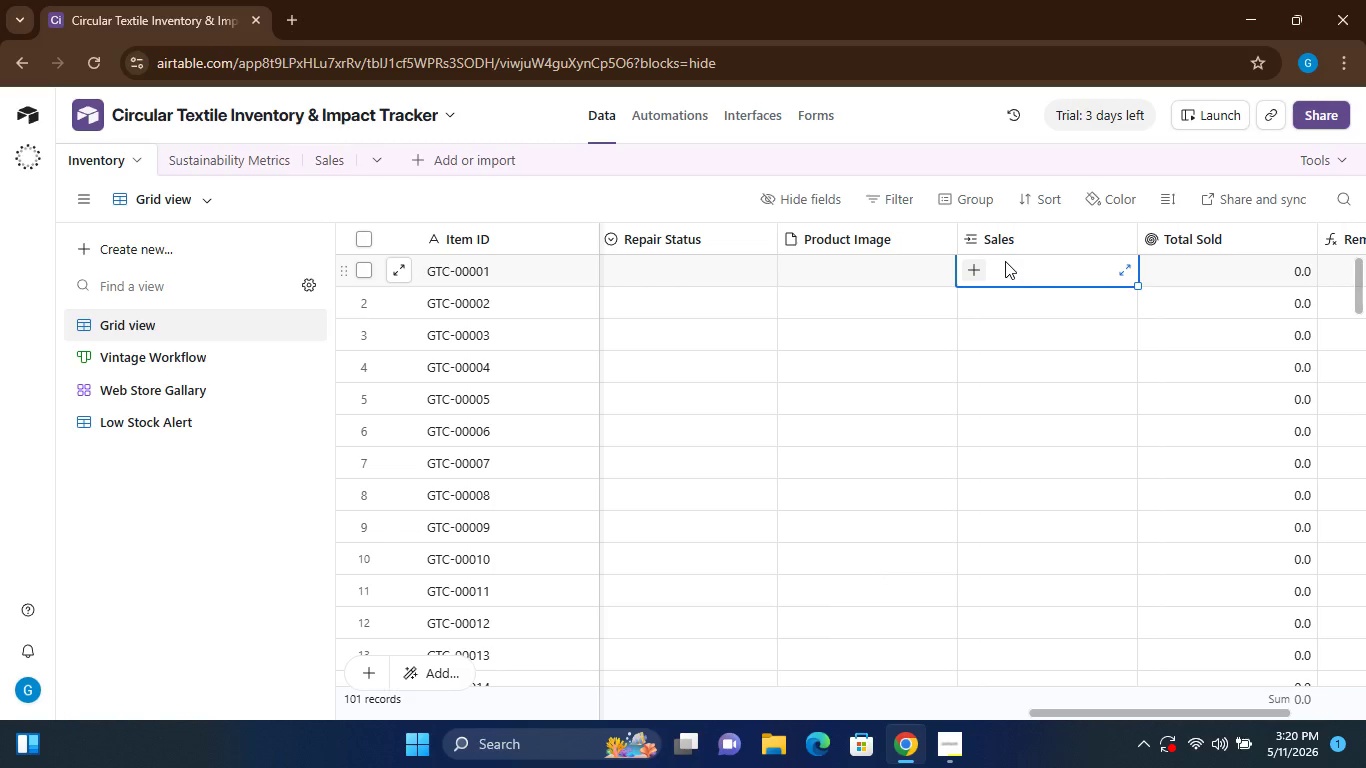 
left_click([791, 281])
 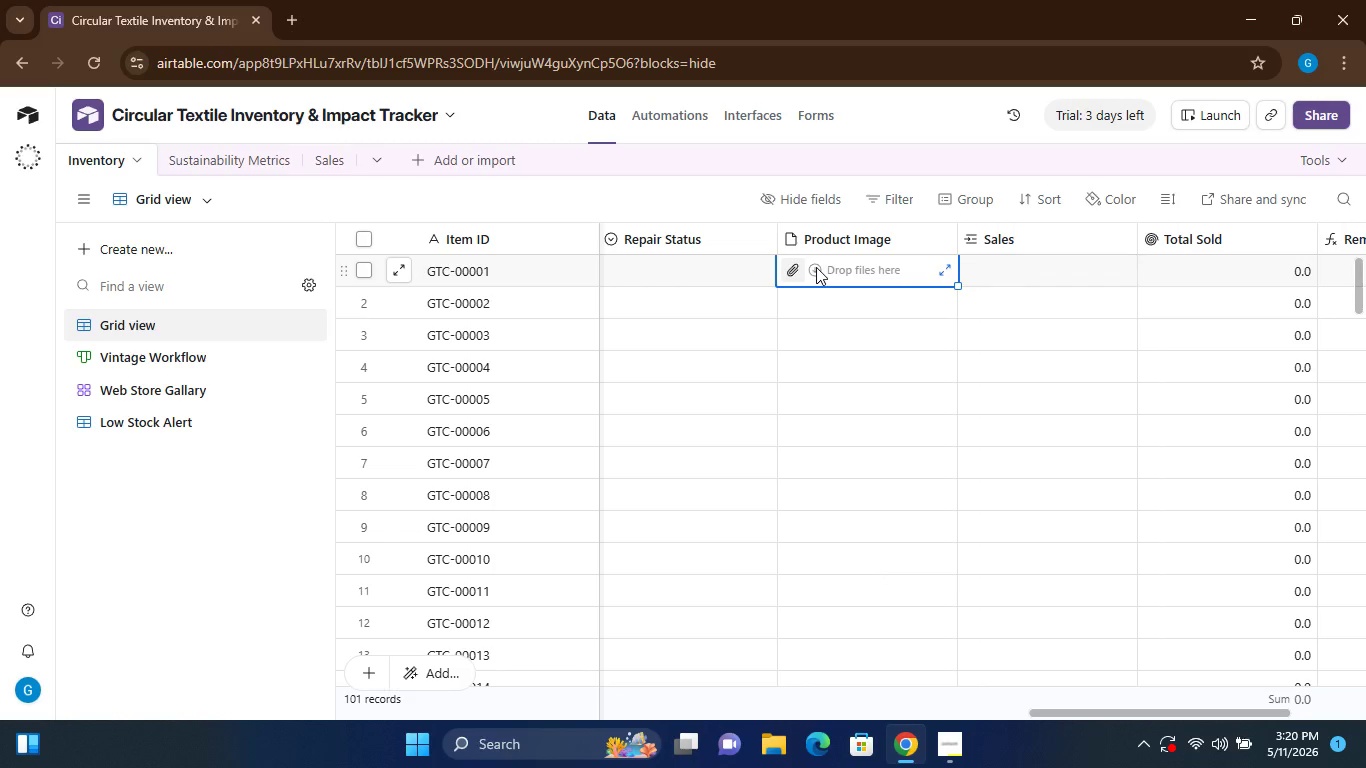 
left_click([816, 269])
 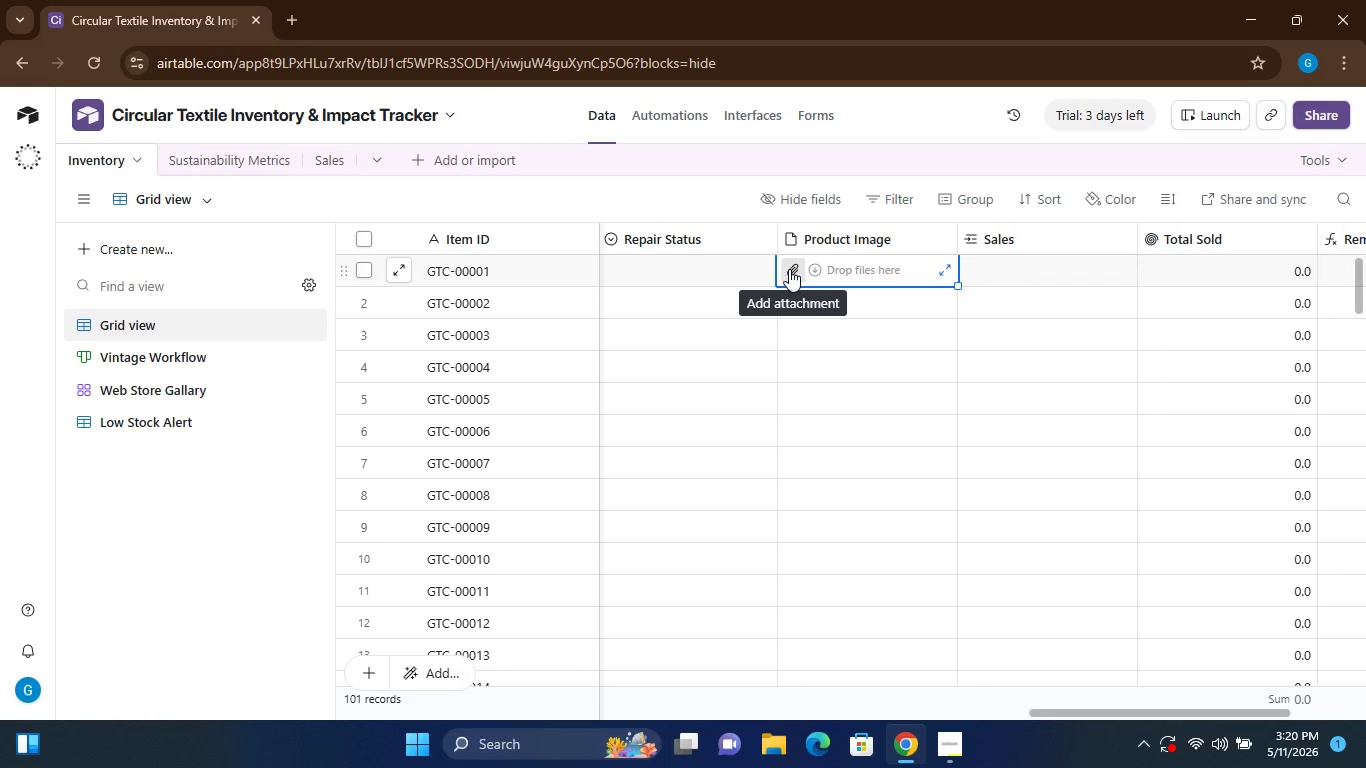 
left_click([818, 269])
 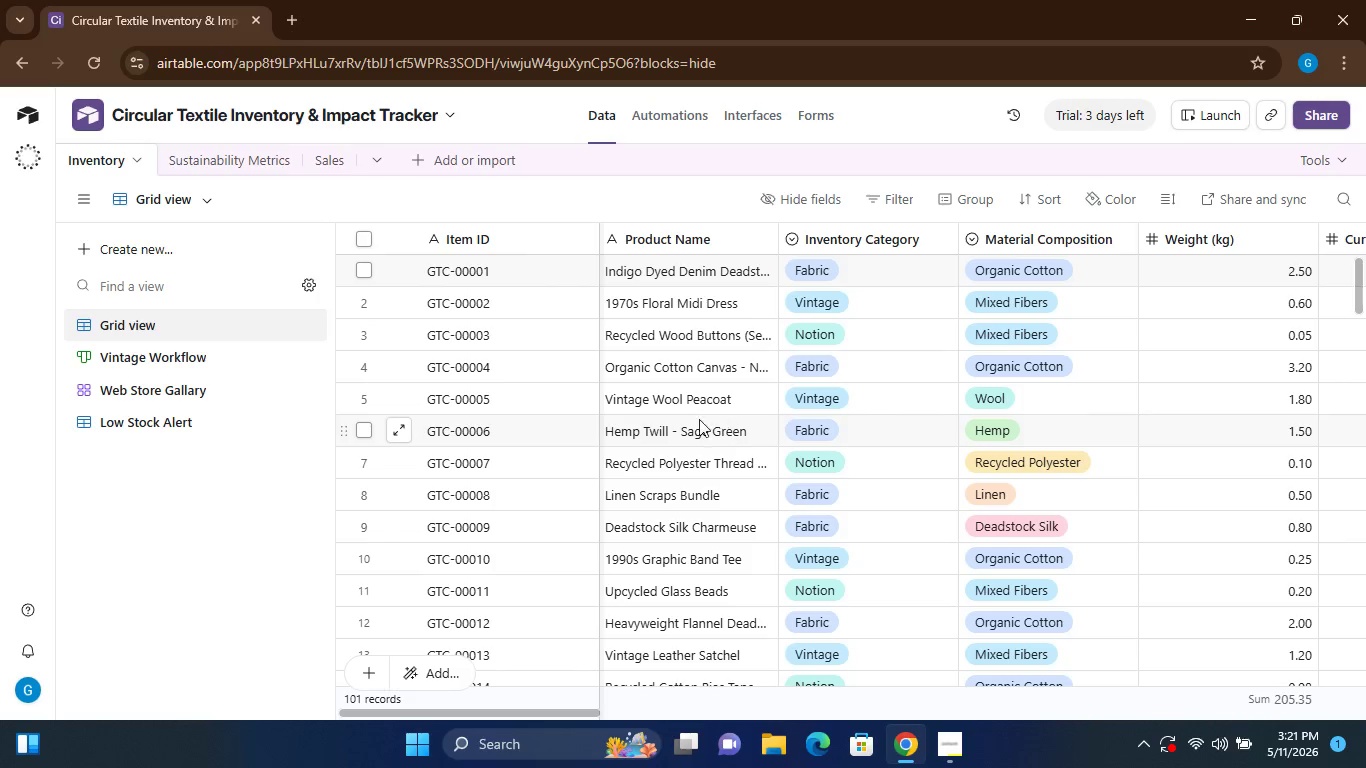 
wait(68.41)
 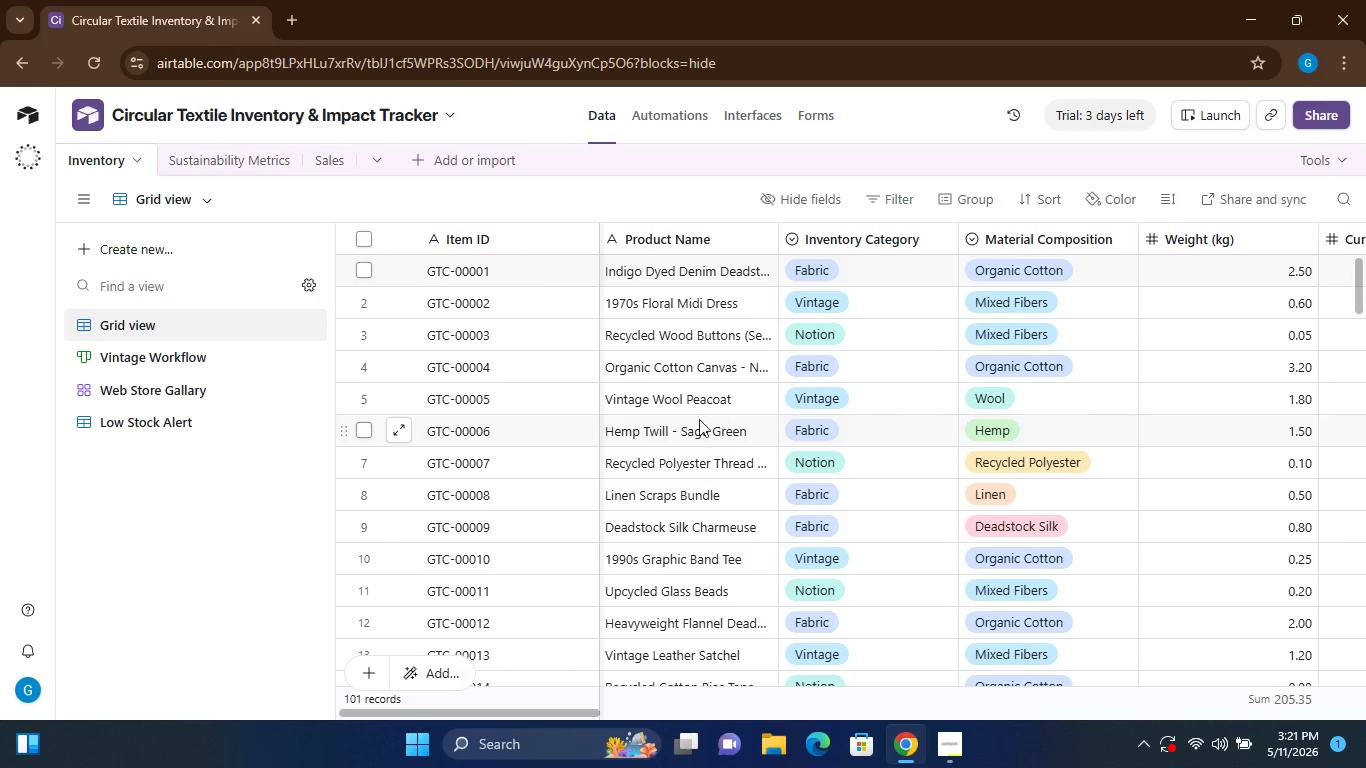 
left_click([759, 121])
 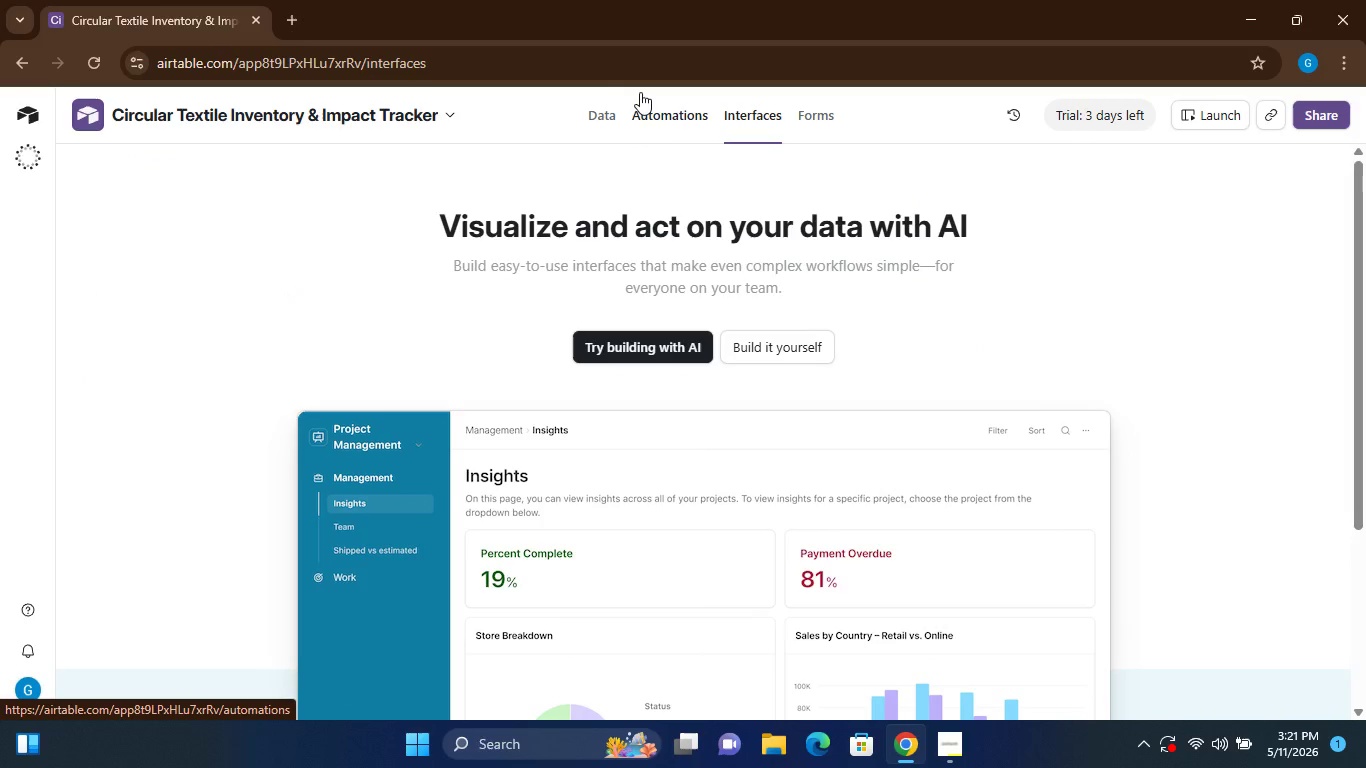 
wait(9.22)
 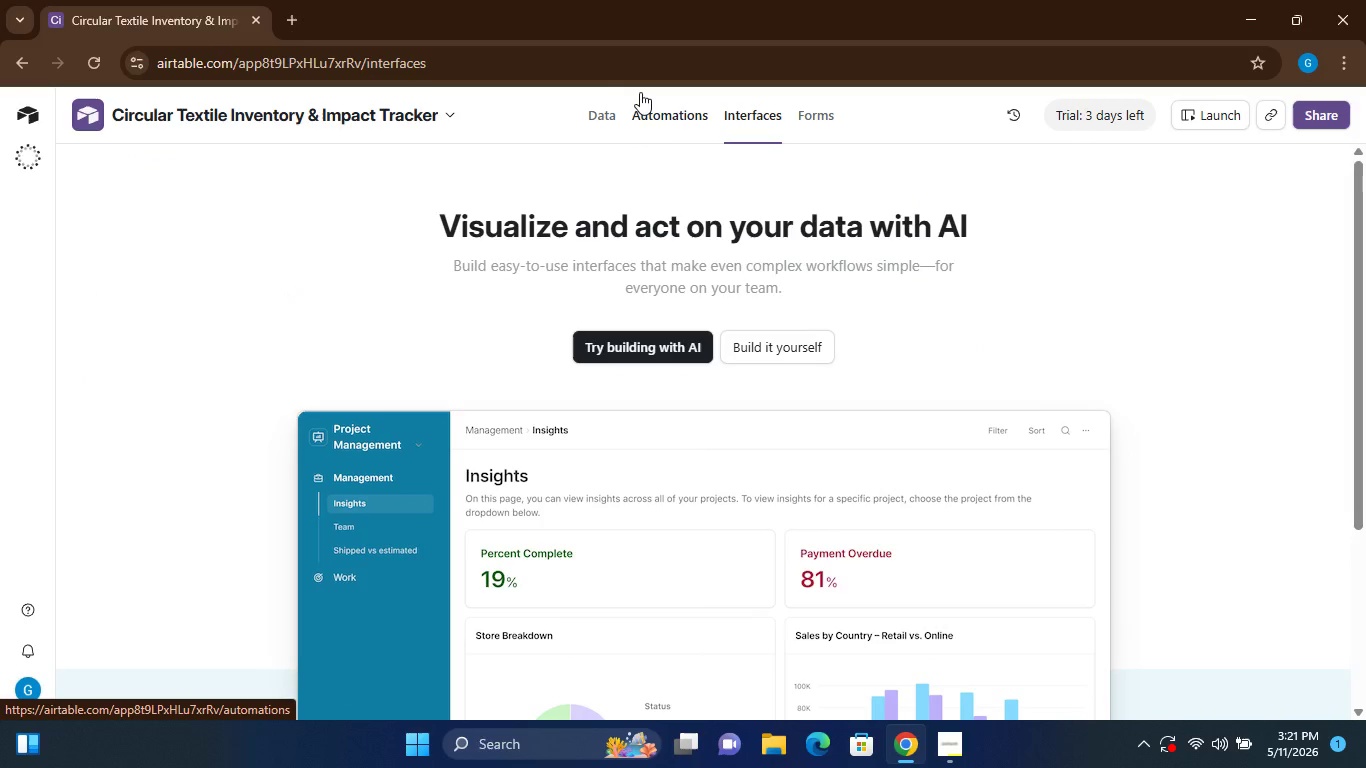 
left_click([785, 352])
 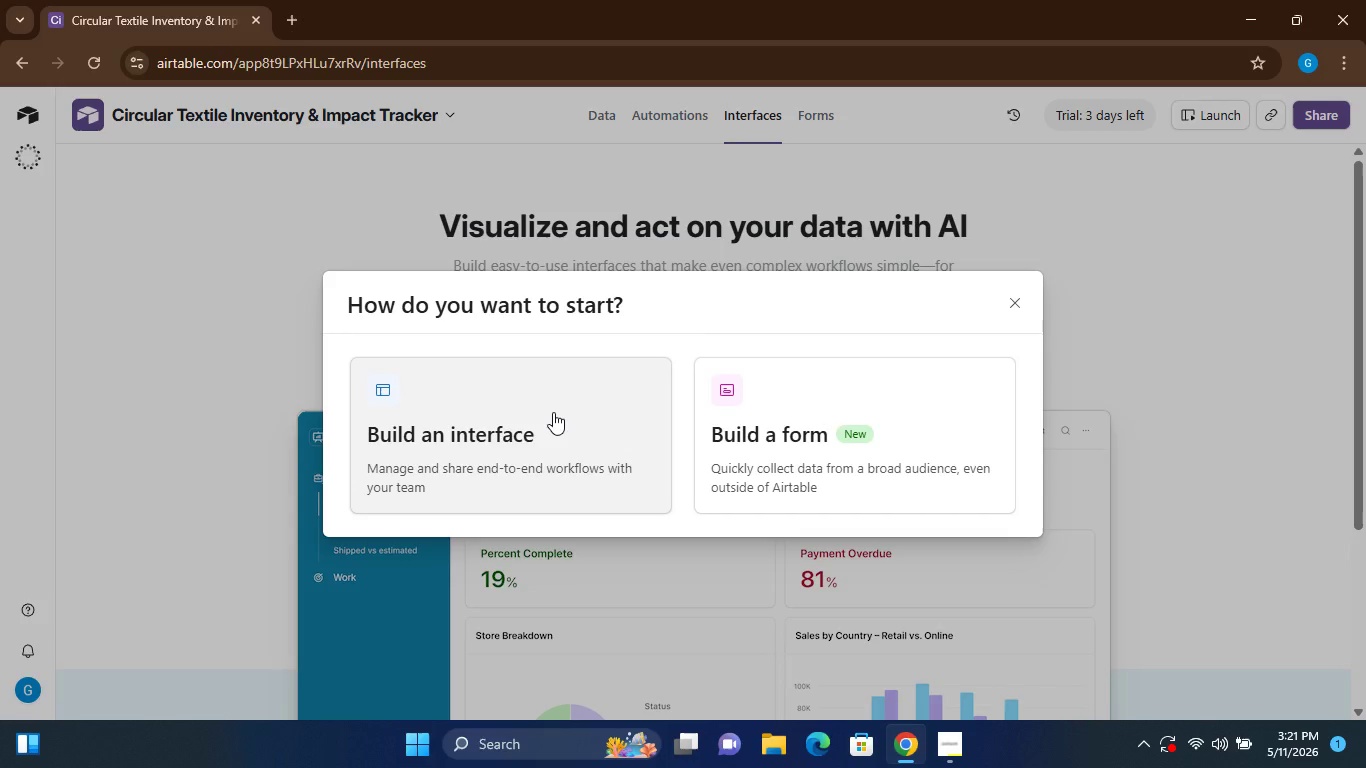 
left_click([553, 412])
 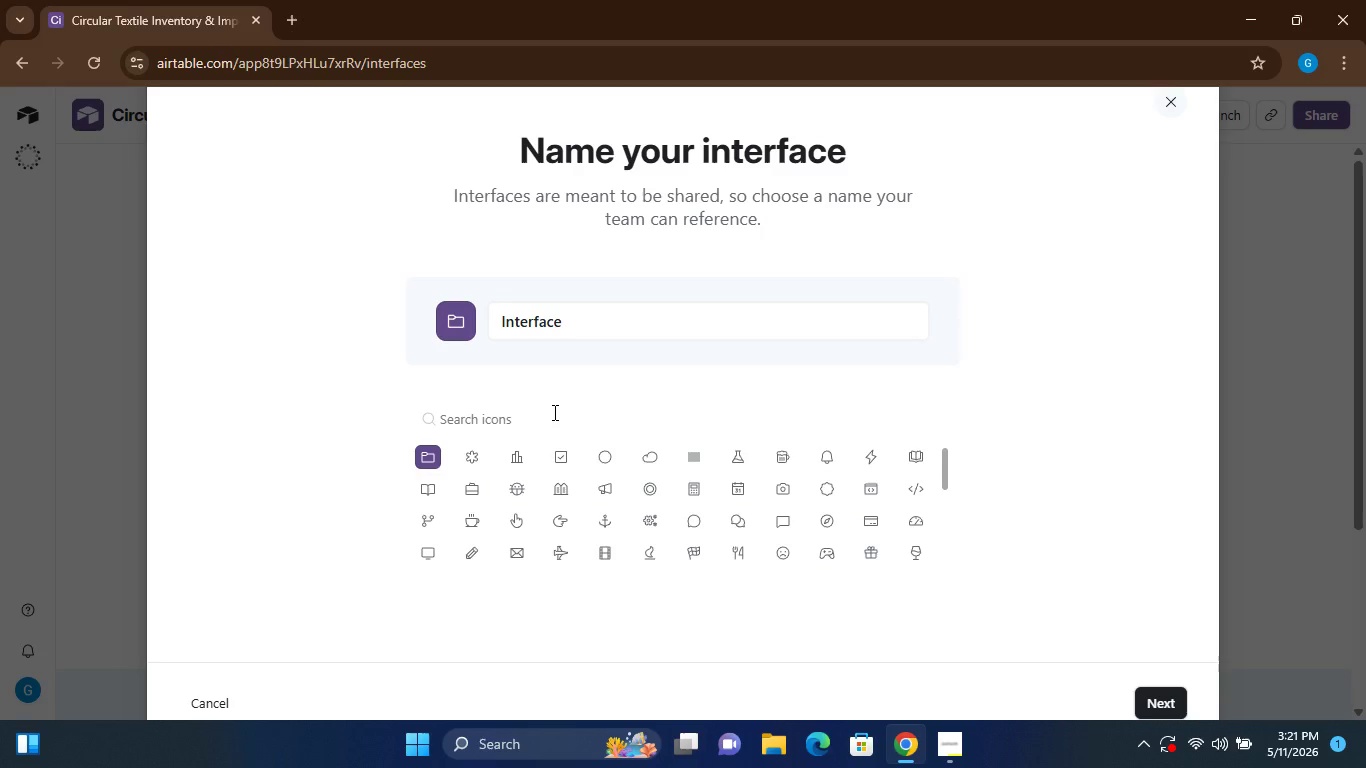 
wait(8.69)
 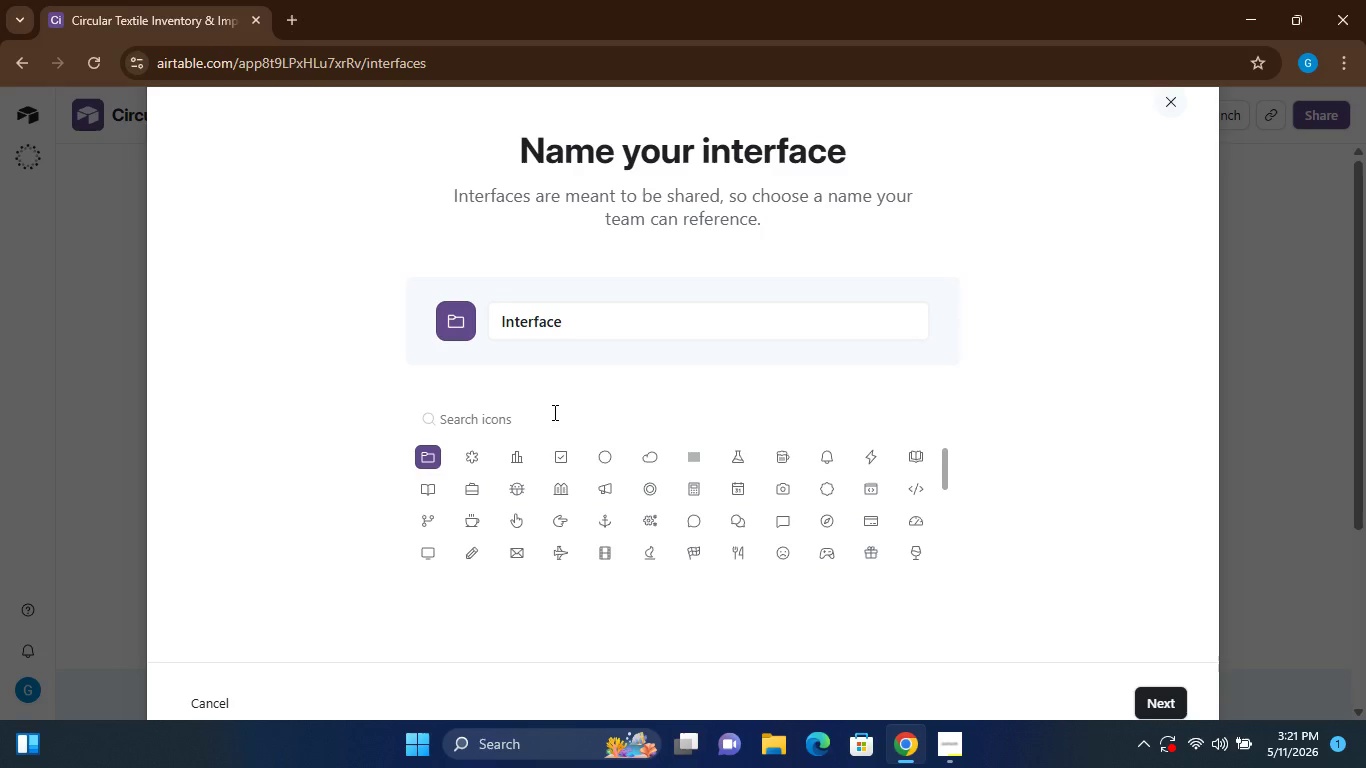 
double_click([578, 321])
 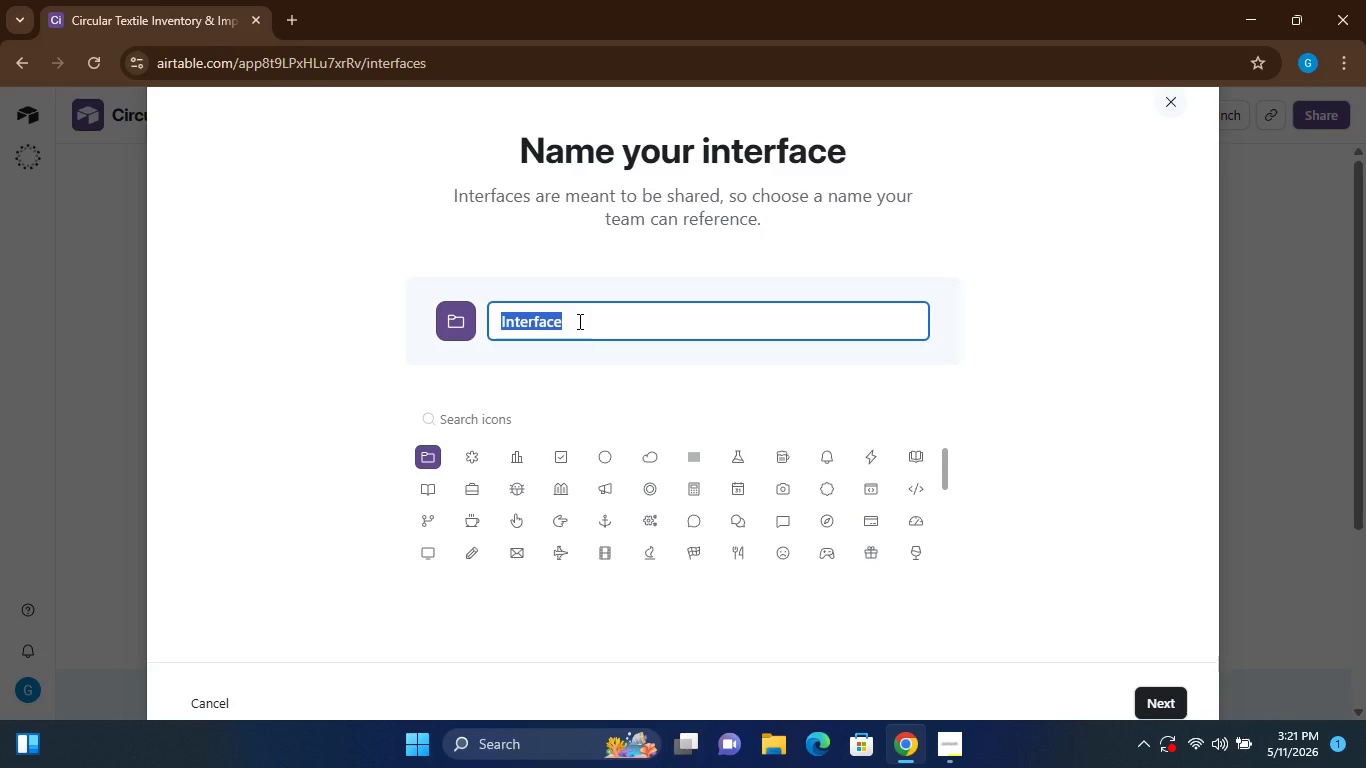 
hold_key(key=ShiftLeft, duration=0.62)
 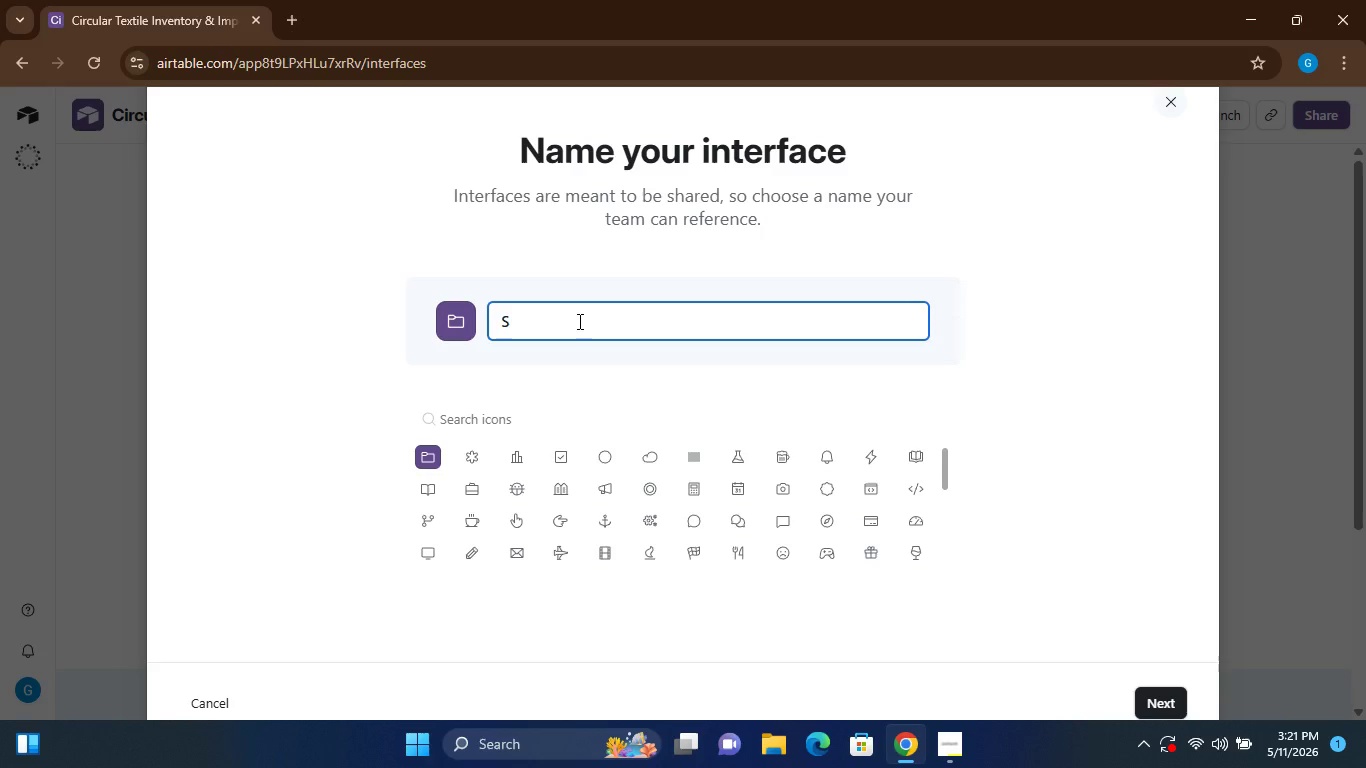 
hold_key(key=S, duration=0.34)
 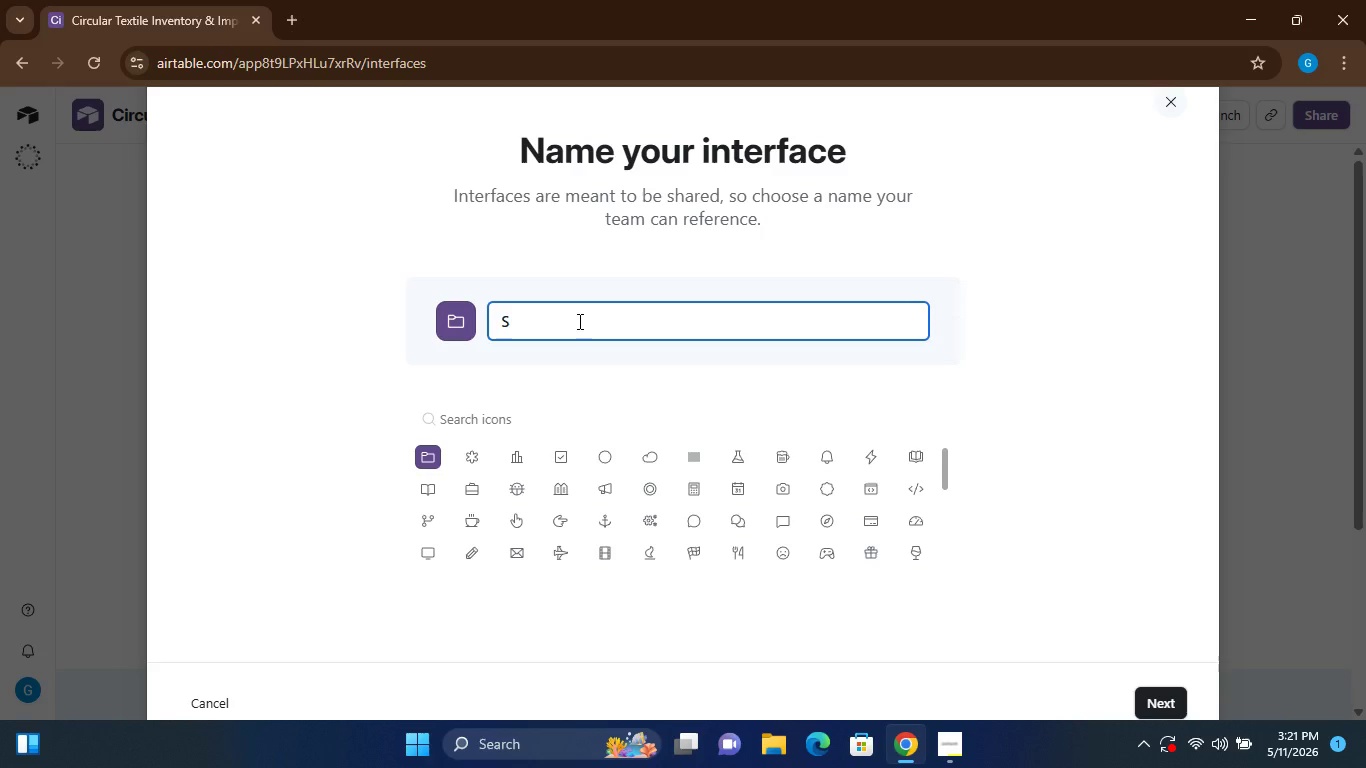 
type(ustainability Impact Dashboard)
 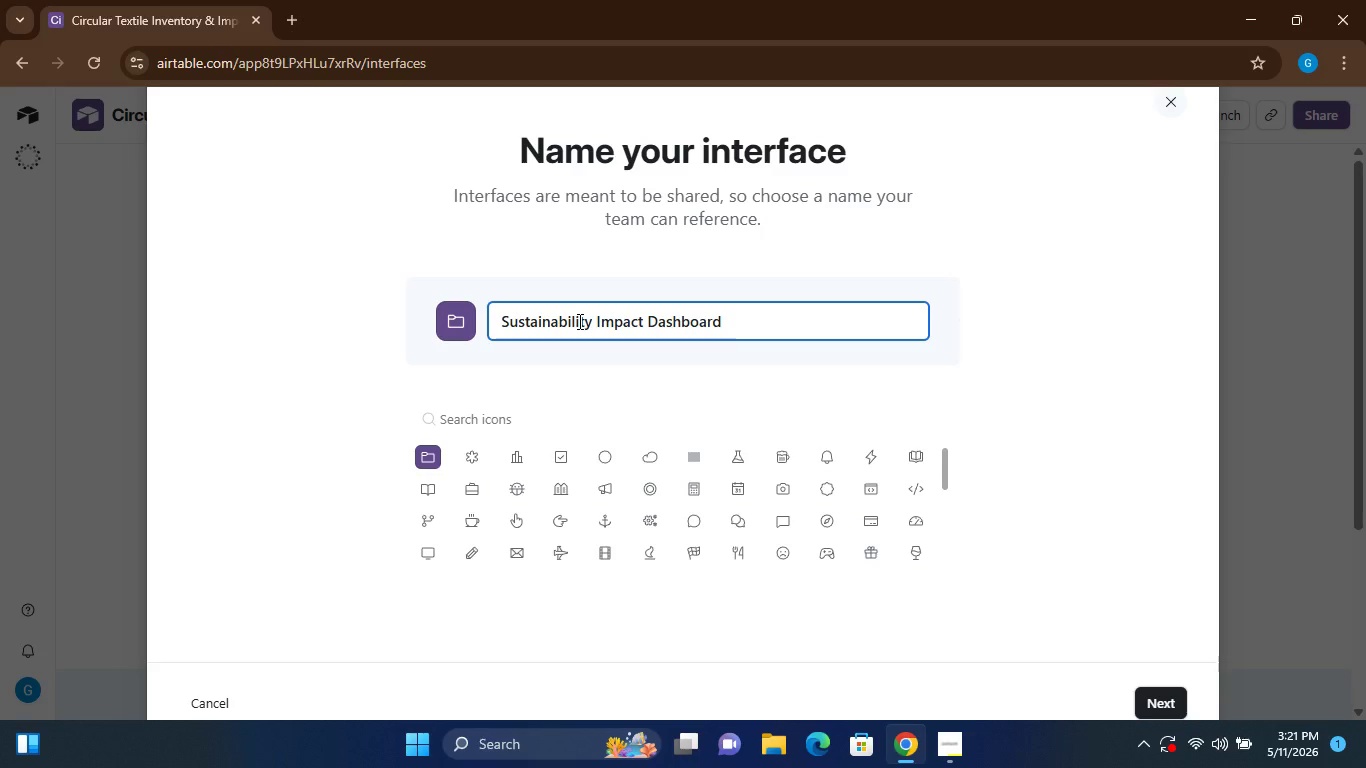 
wait(7.59)
 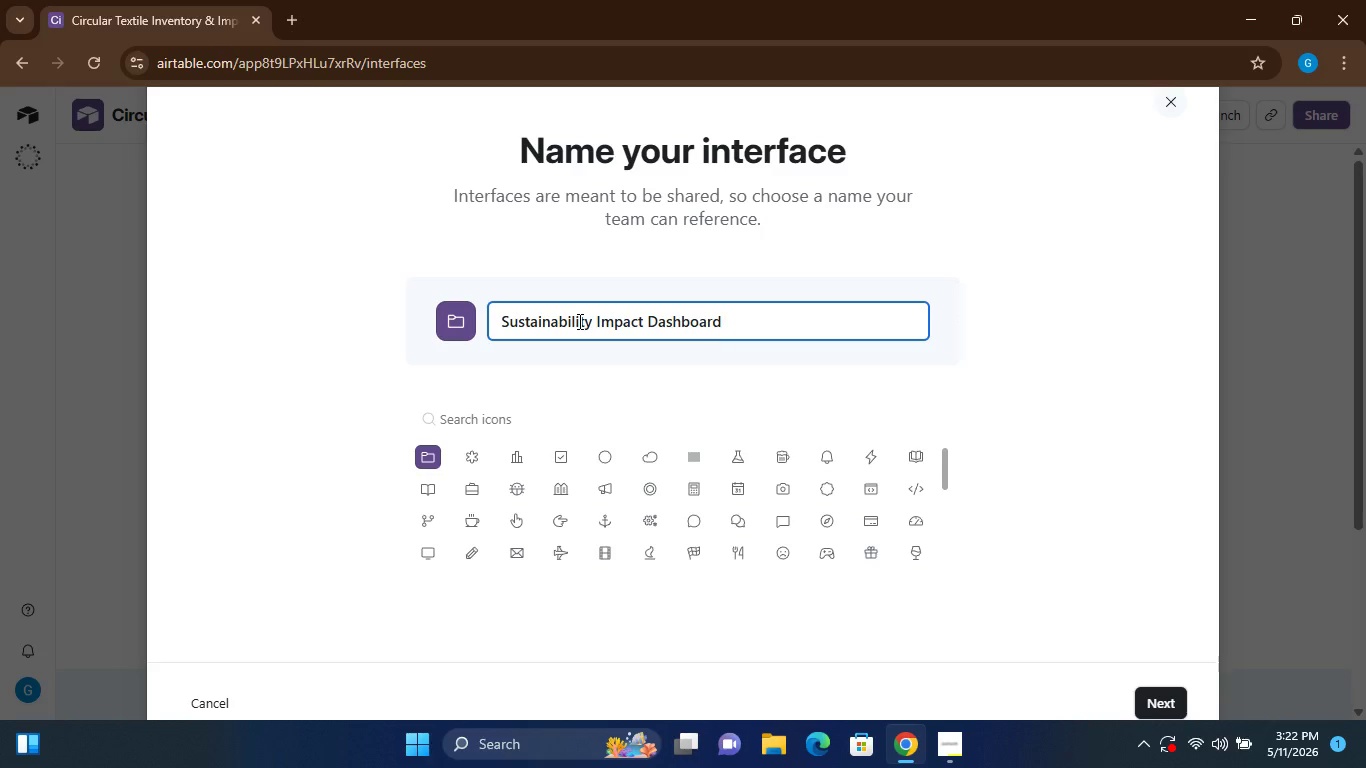 
left_click([1156, 697])
 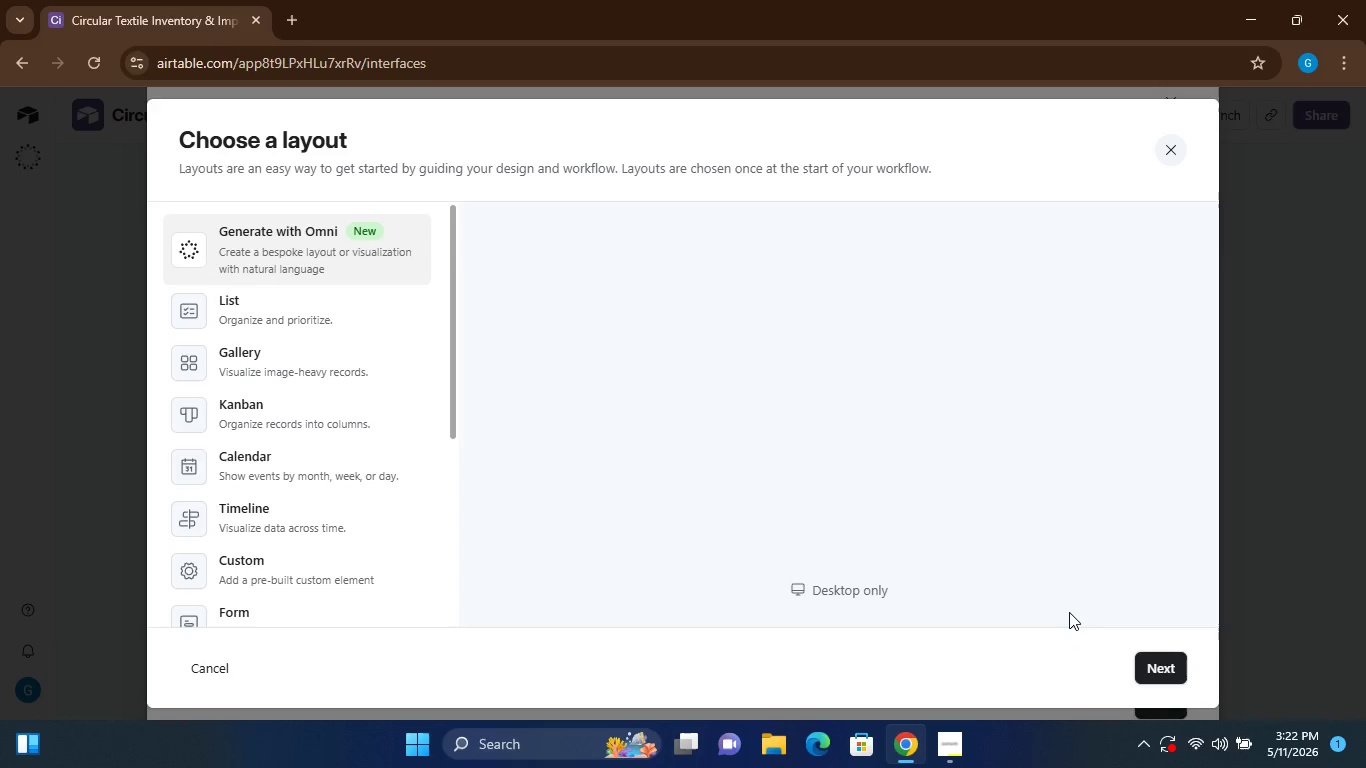 
wait(17.02)
 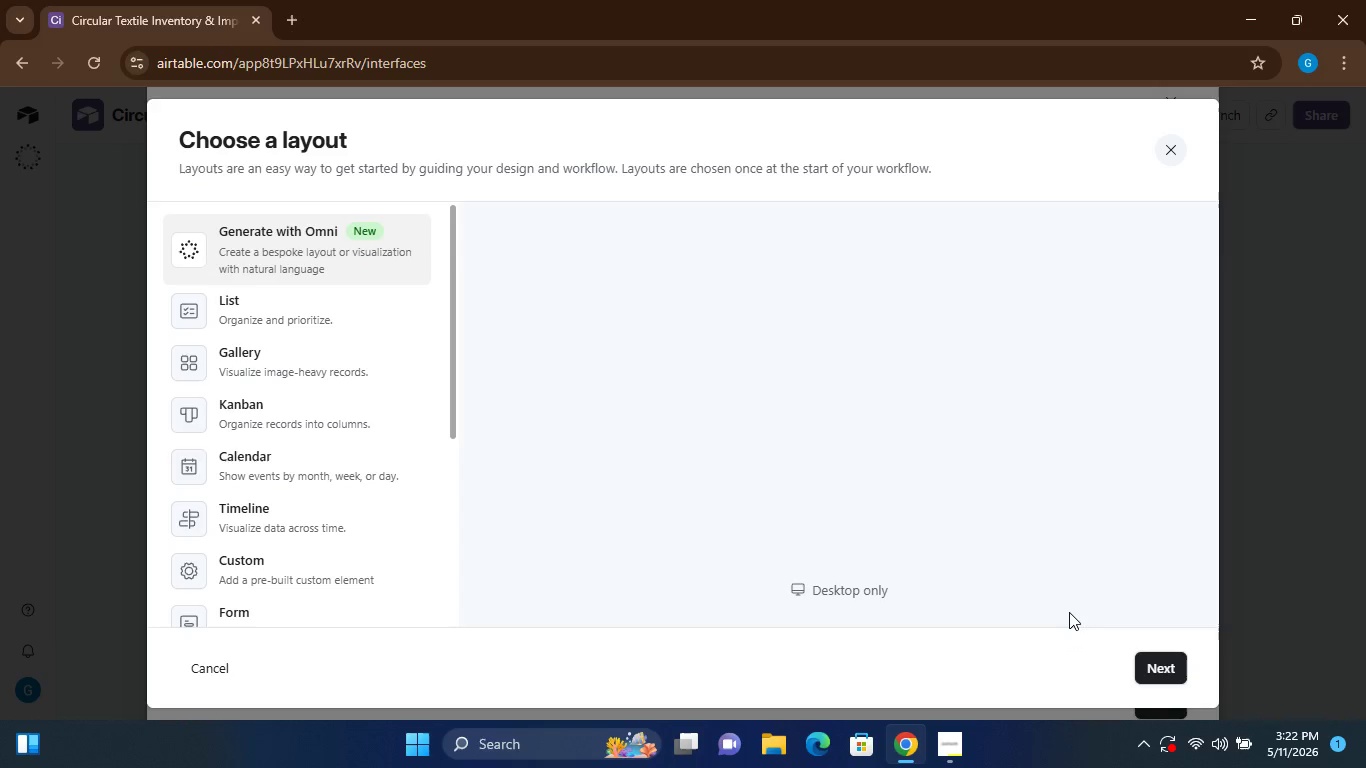 
left_click([275, 445])
 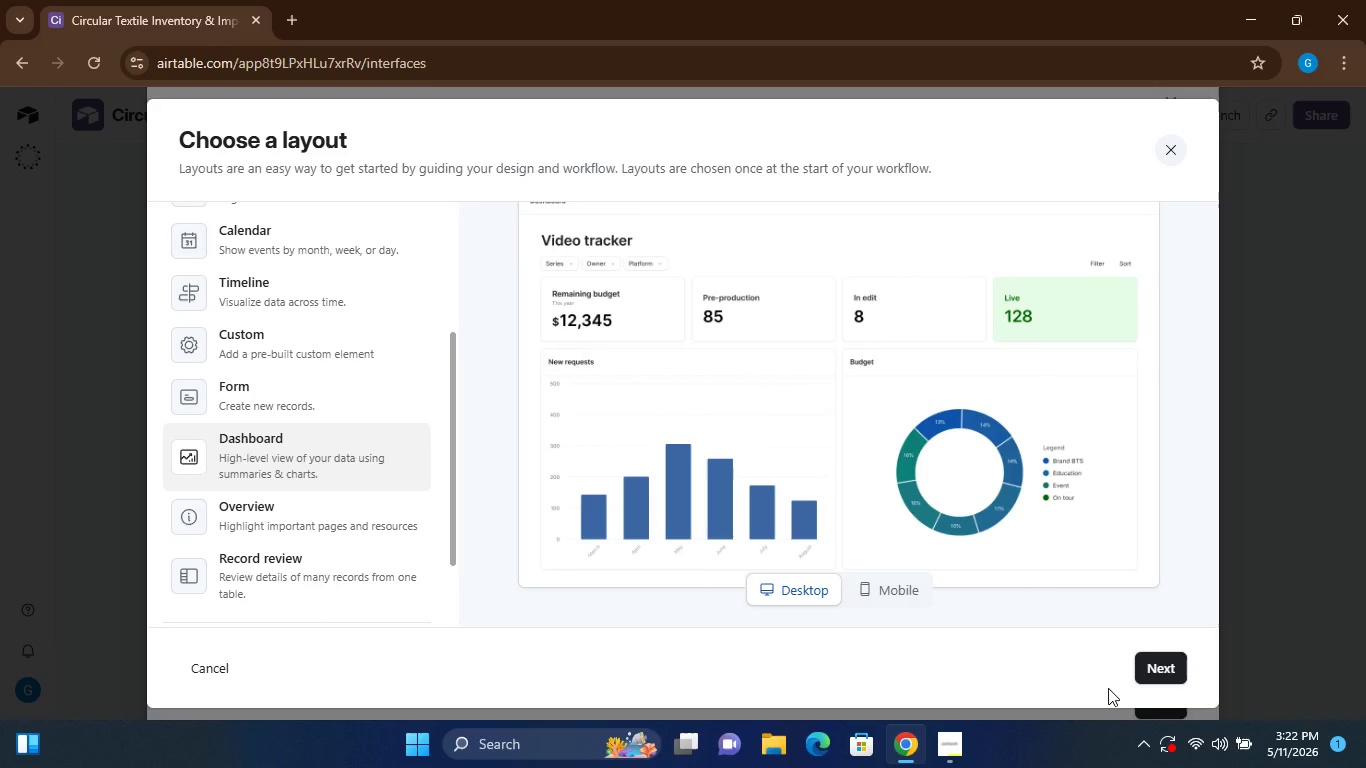 
left_click([1167, 671])
 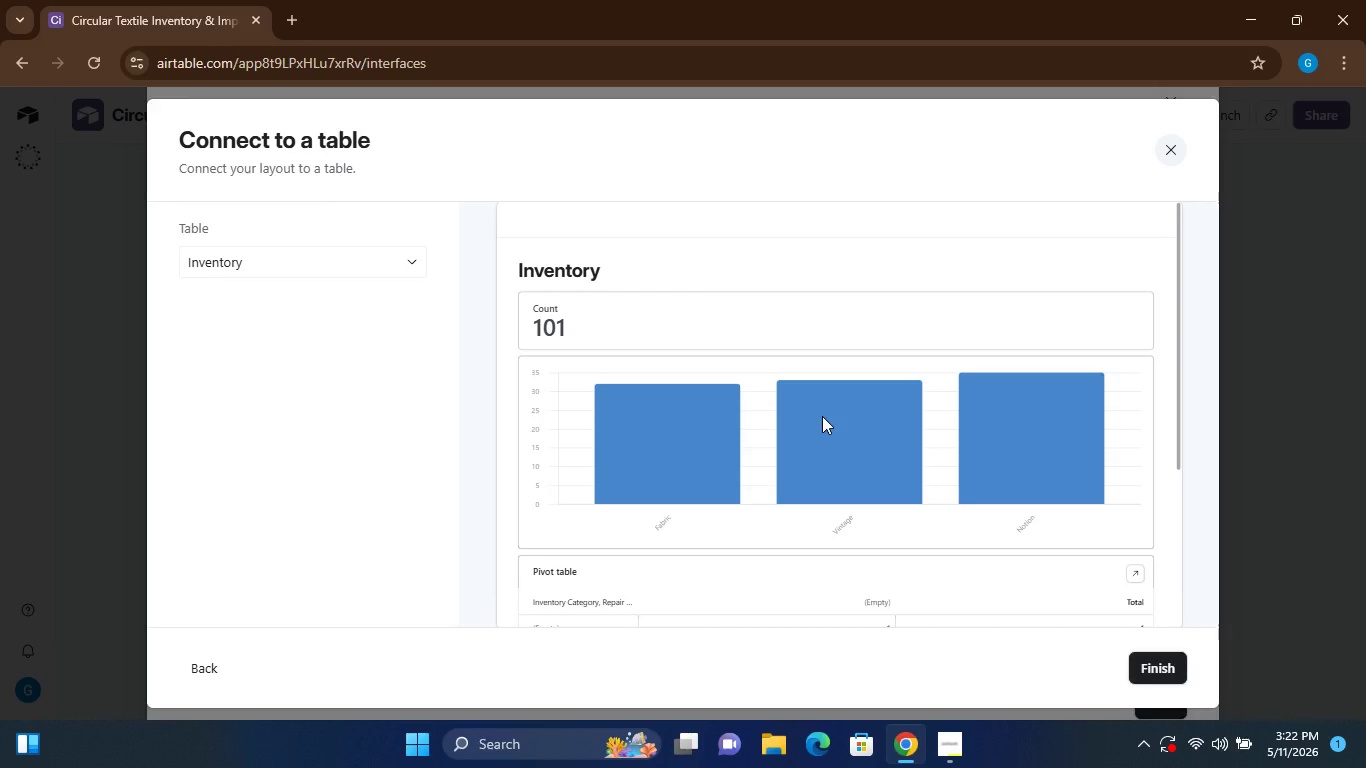 
wait(30.36)
 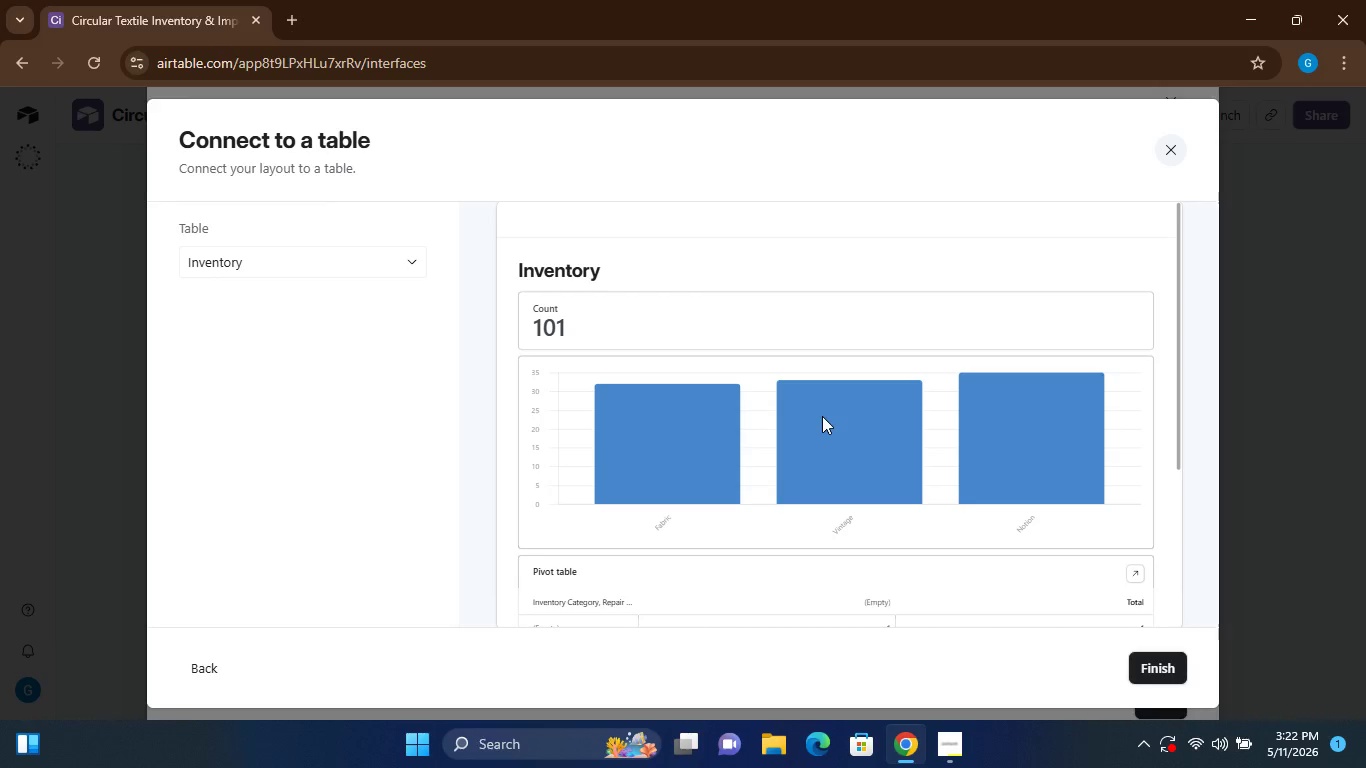 
left_click([1148, 673])
 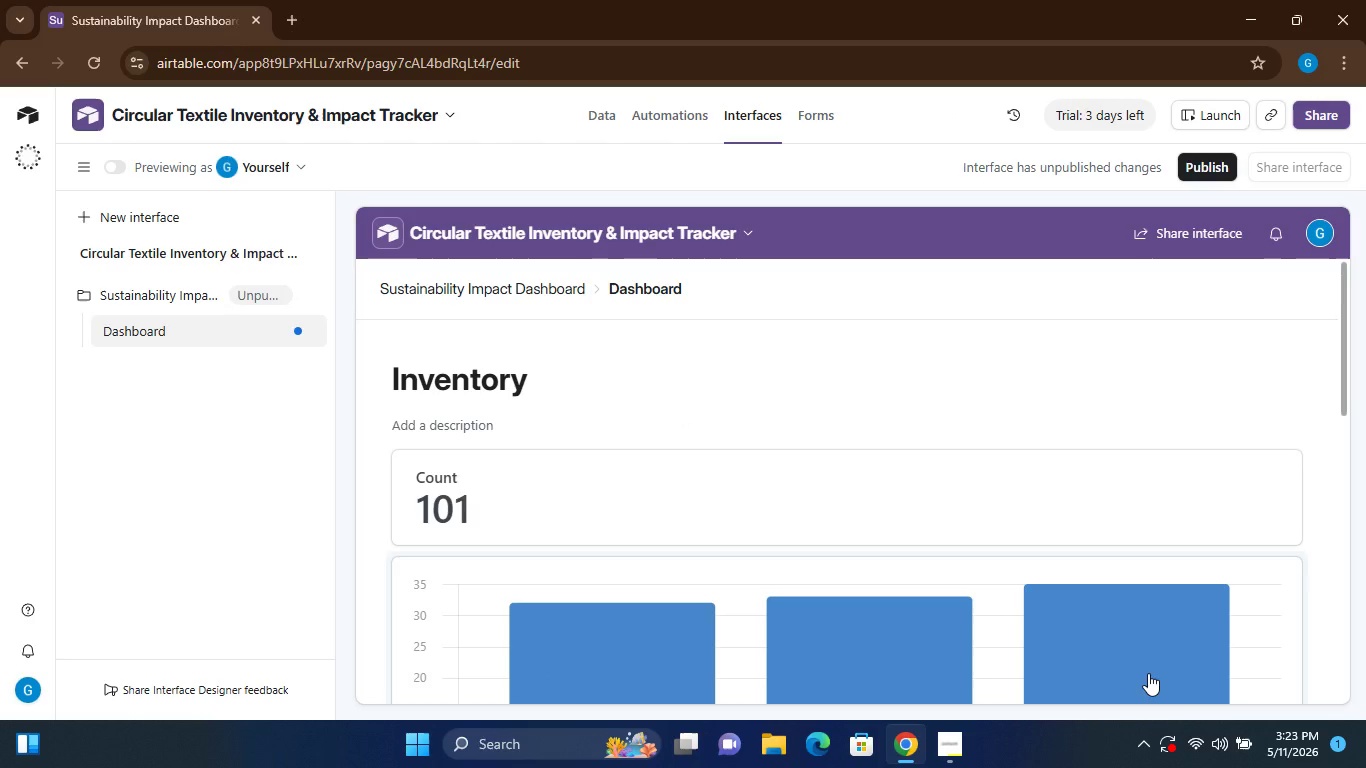 
wait(15.55)
 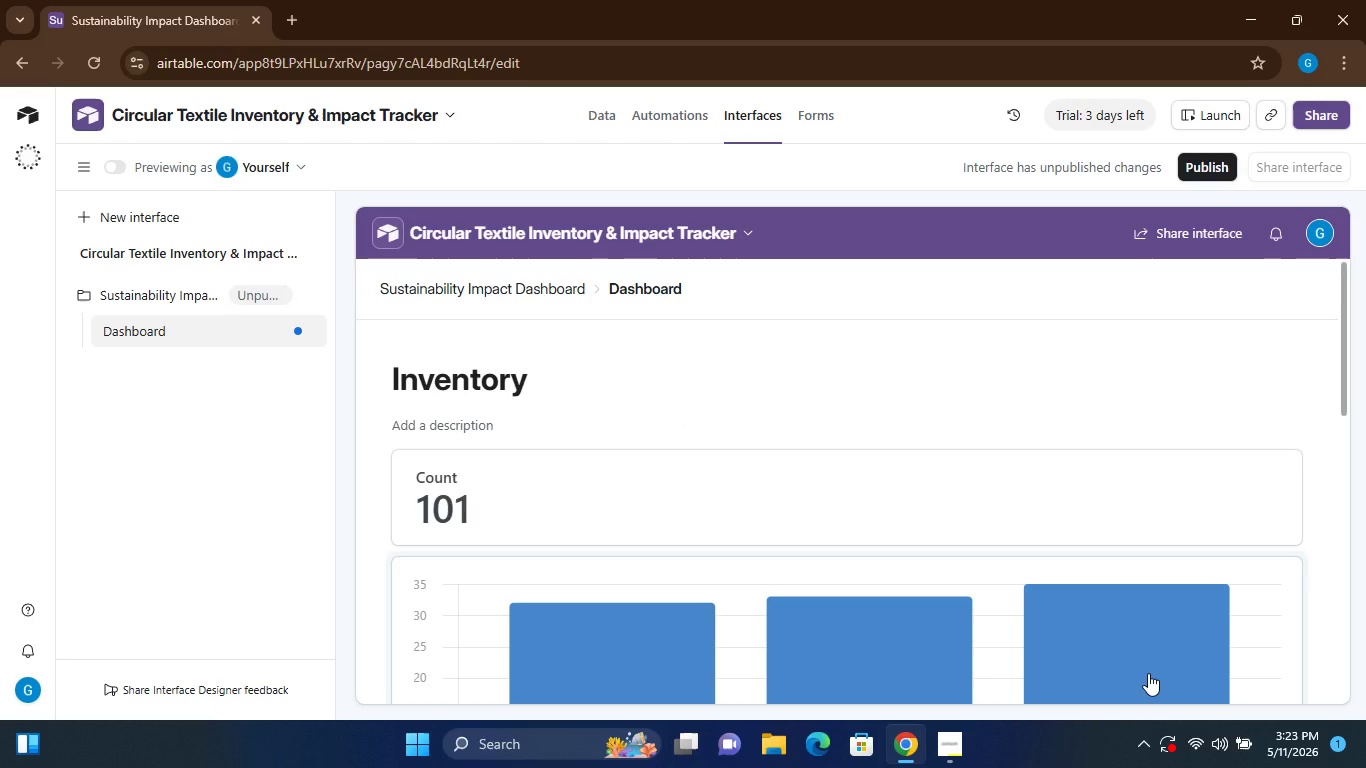 
left_click([1069, 490])
 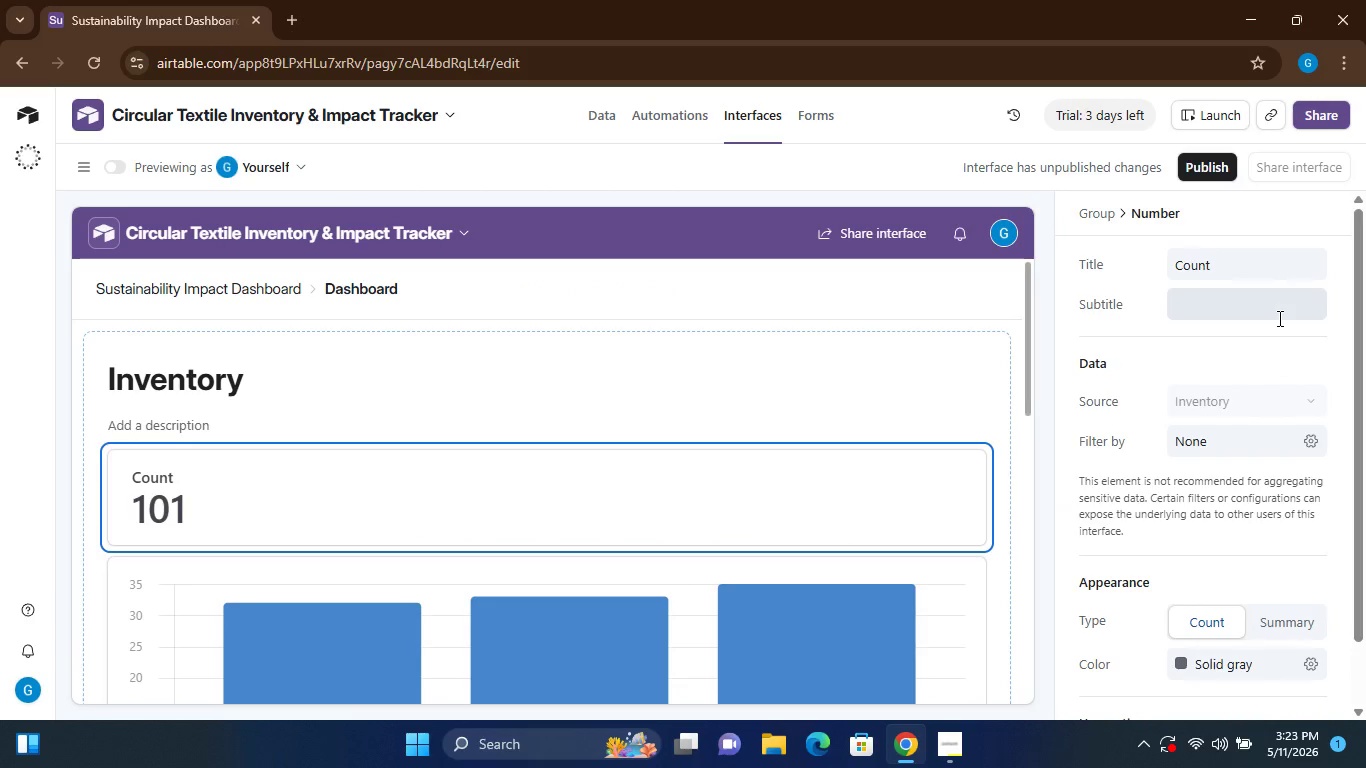 
wait(10.55)
 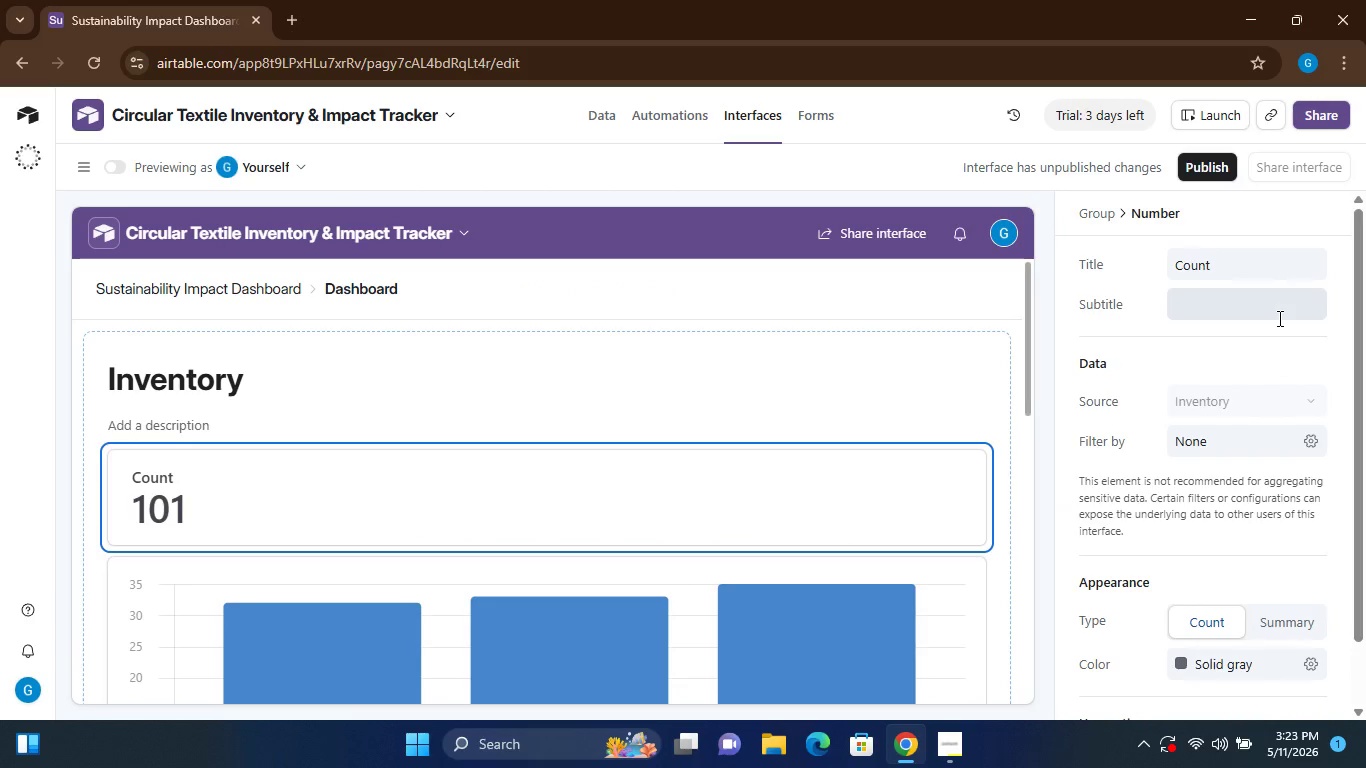 
double_click([1225, 261])
 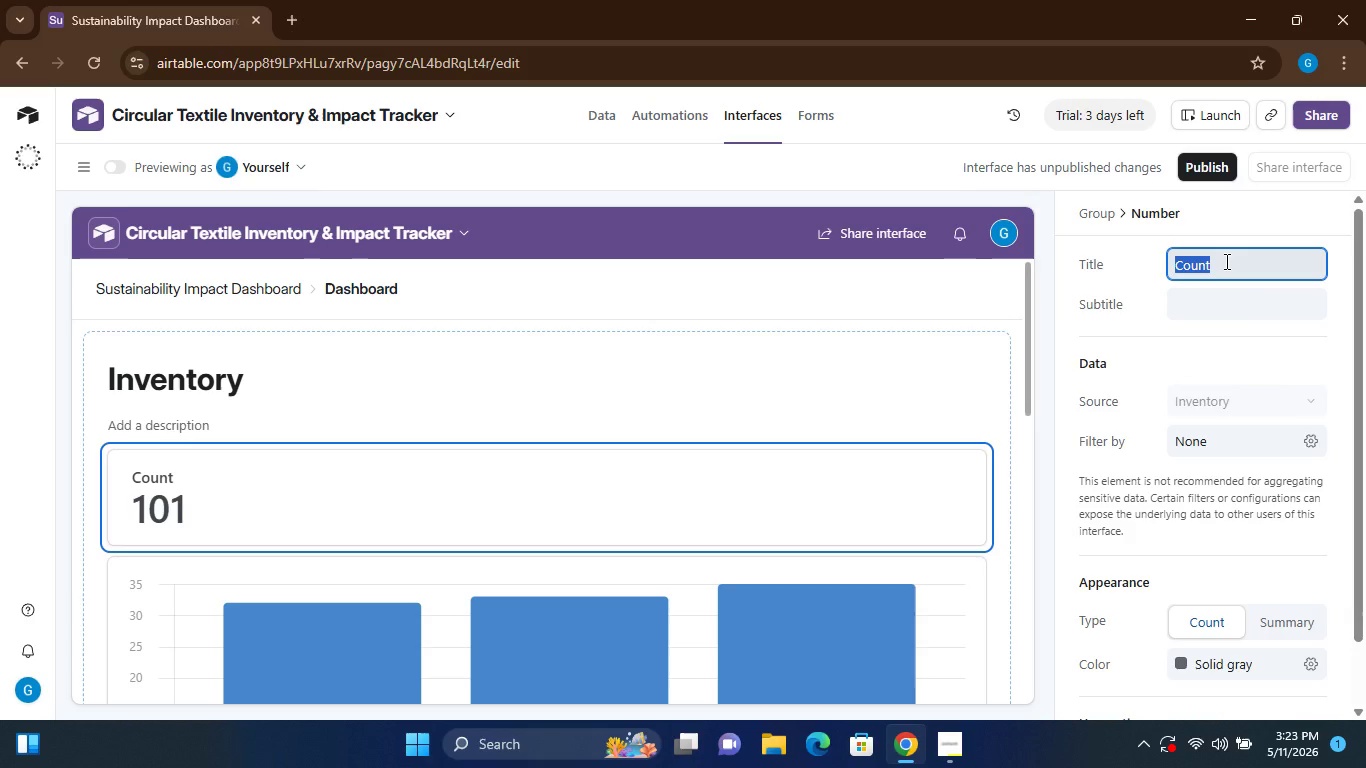 
triple_click([1225, 261])
 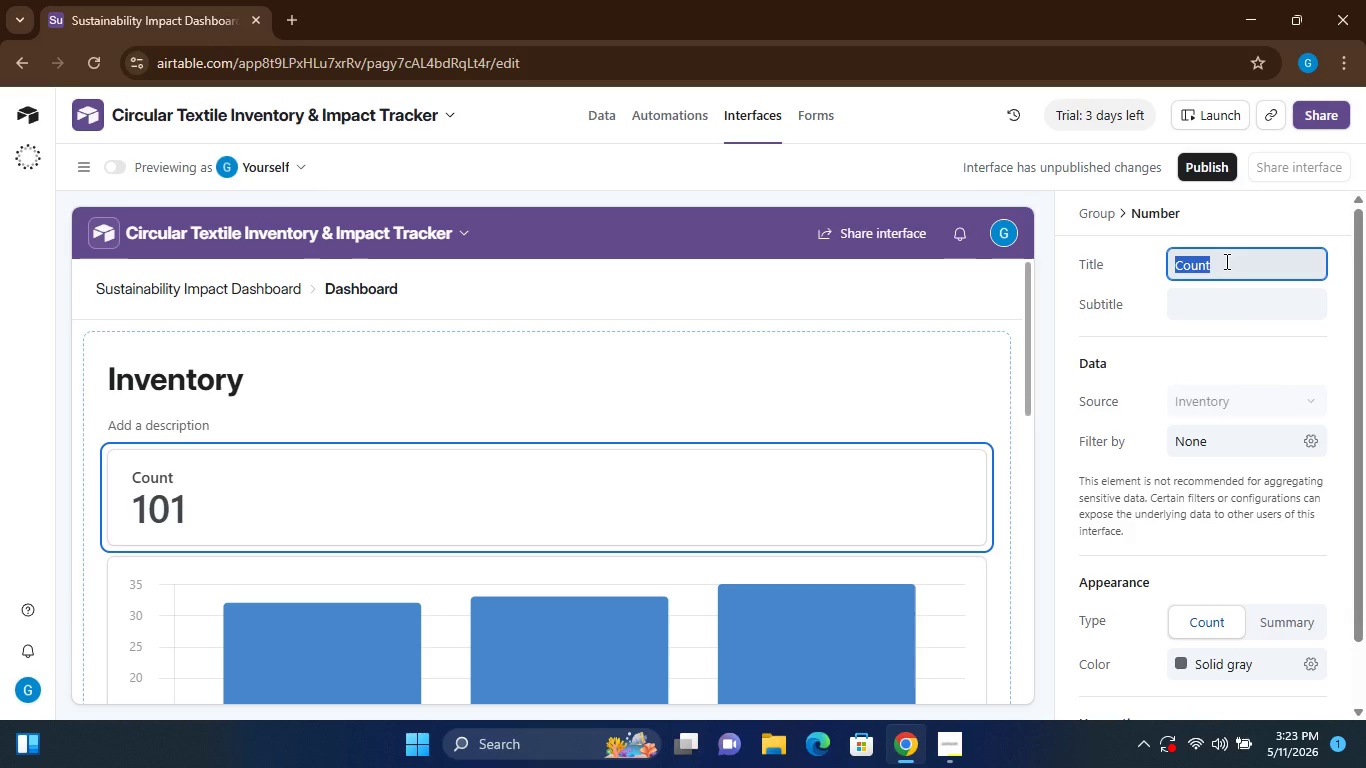 
type(Total Water Saved)
 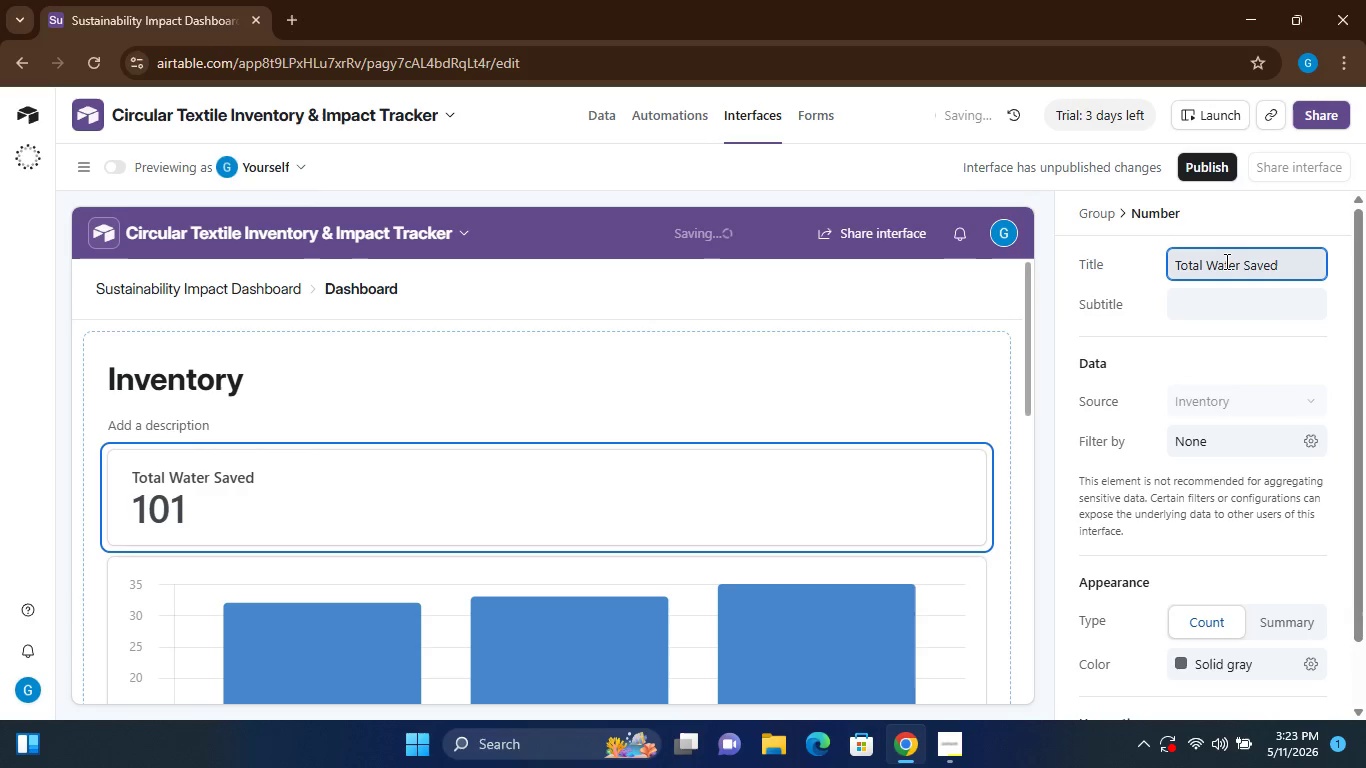 
wait(11.67)
 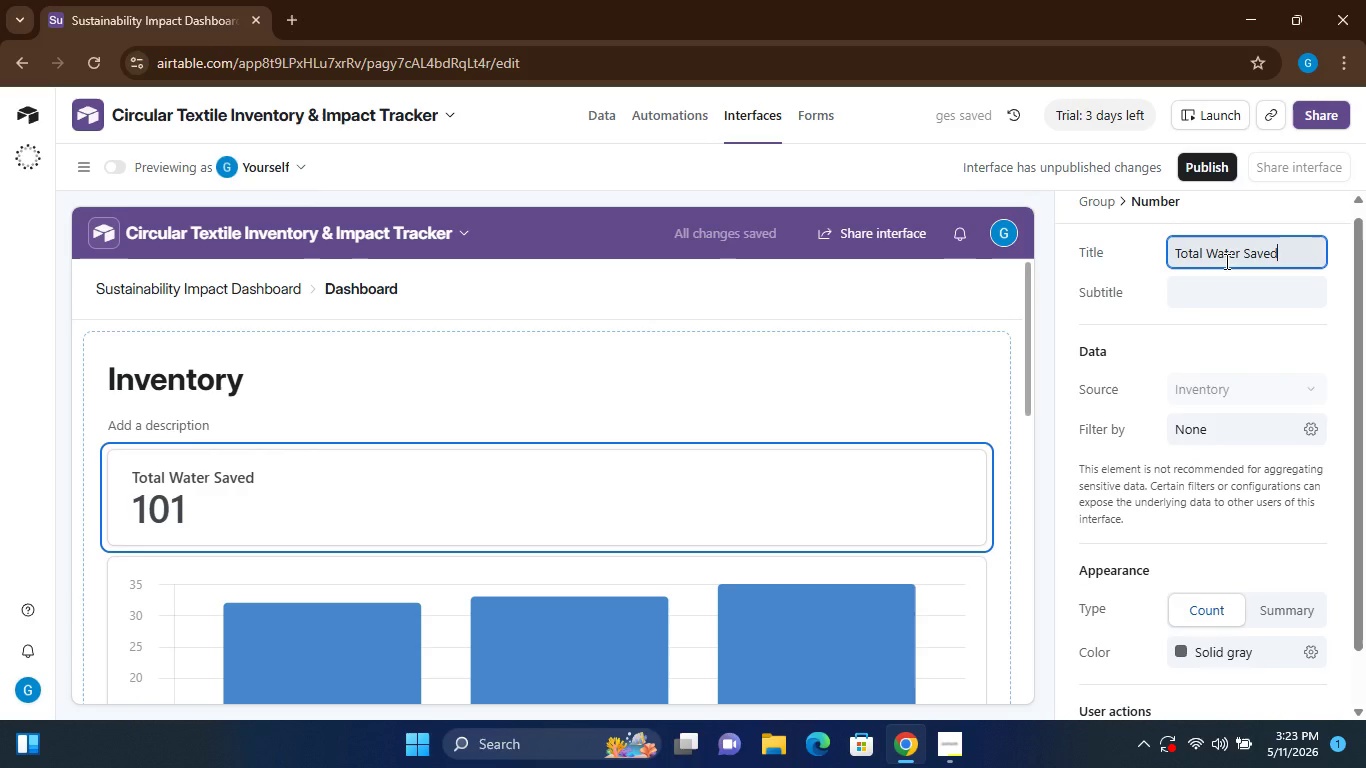 
left_click([1282, 545])
 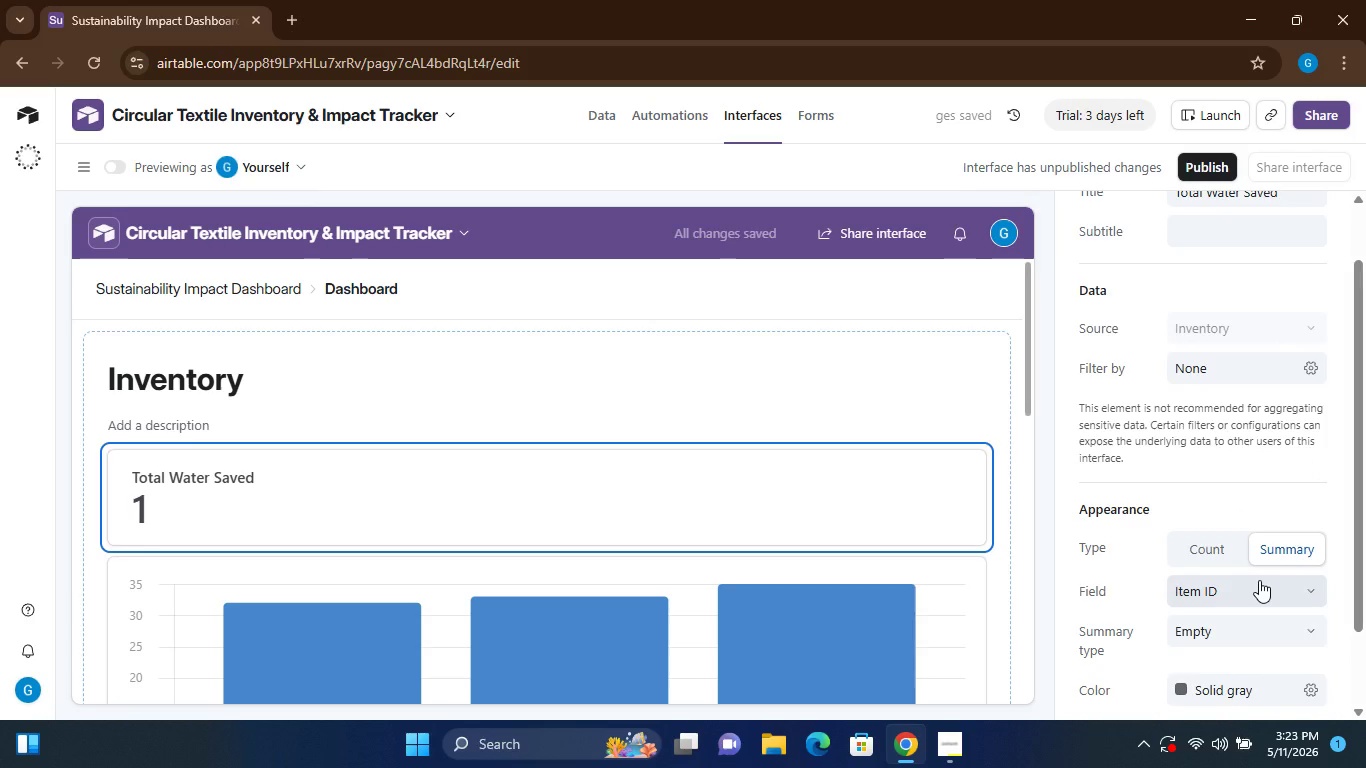 
wait(5.05)
 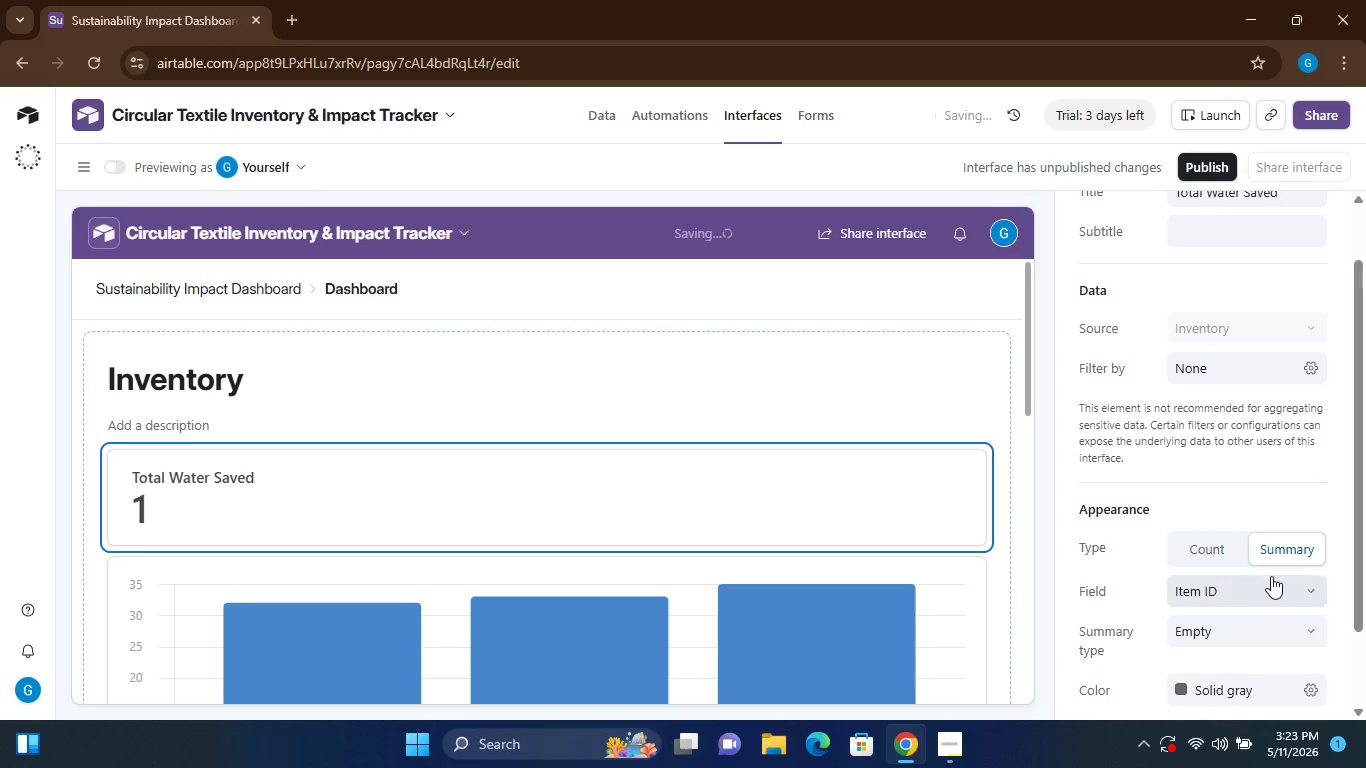 
left_click([1259, 582])
 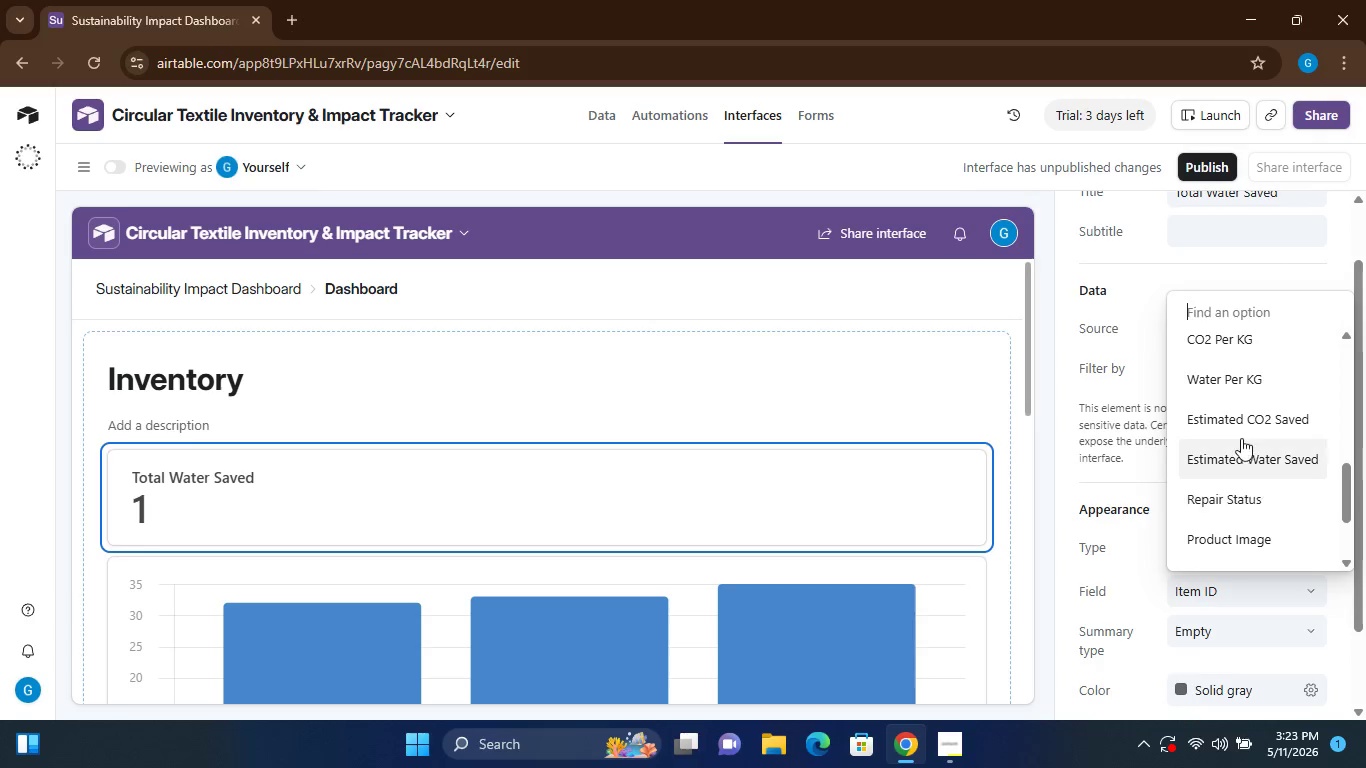 
left_click([1248, 460])
 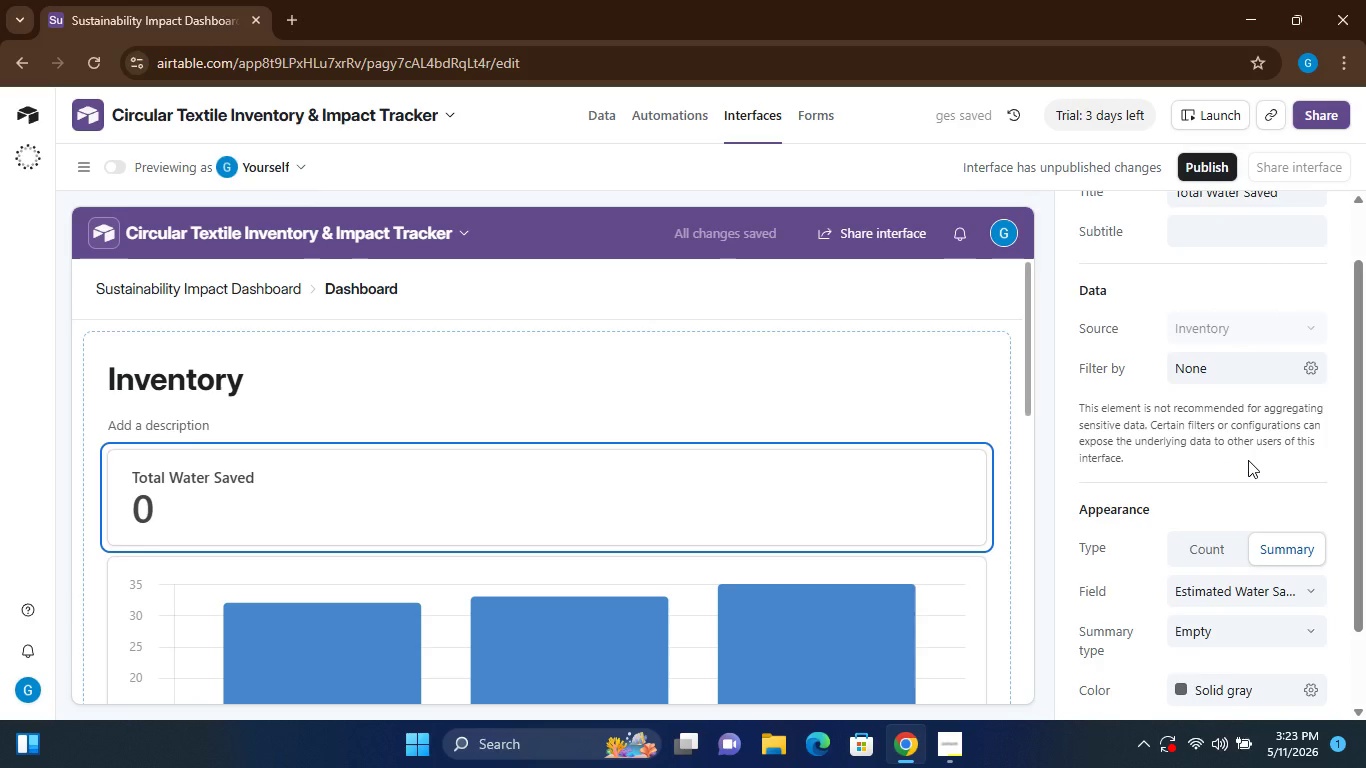 
wait(5.23)
 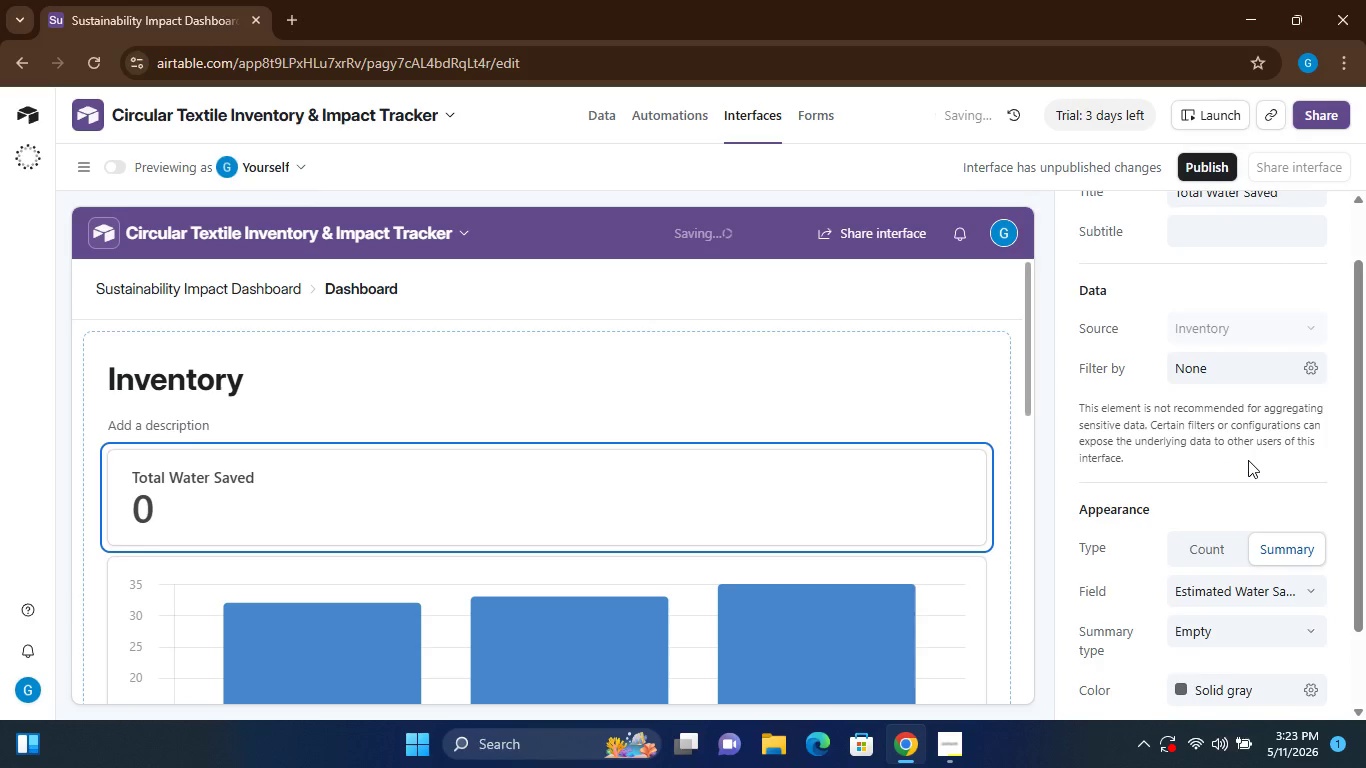 
left_click([1275, 639])
 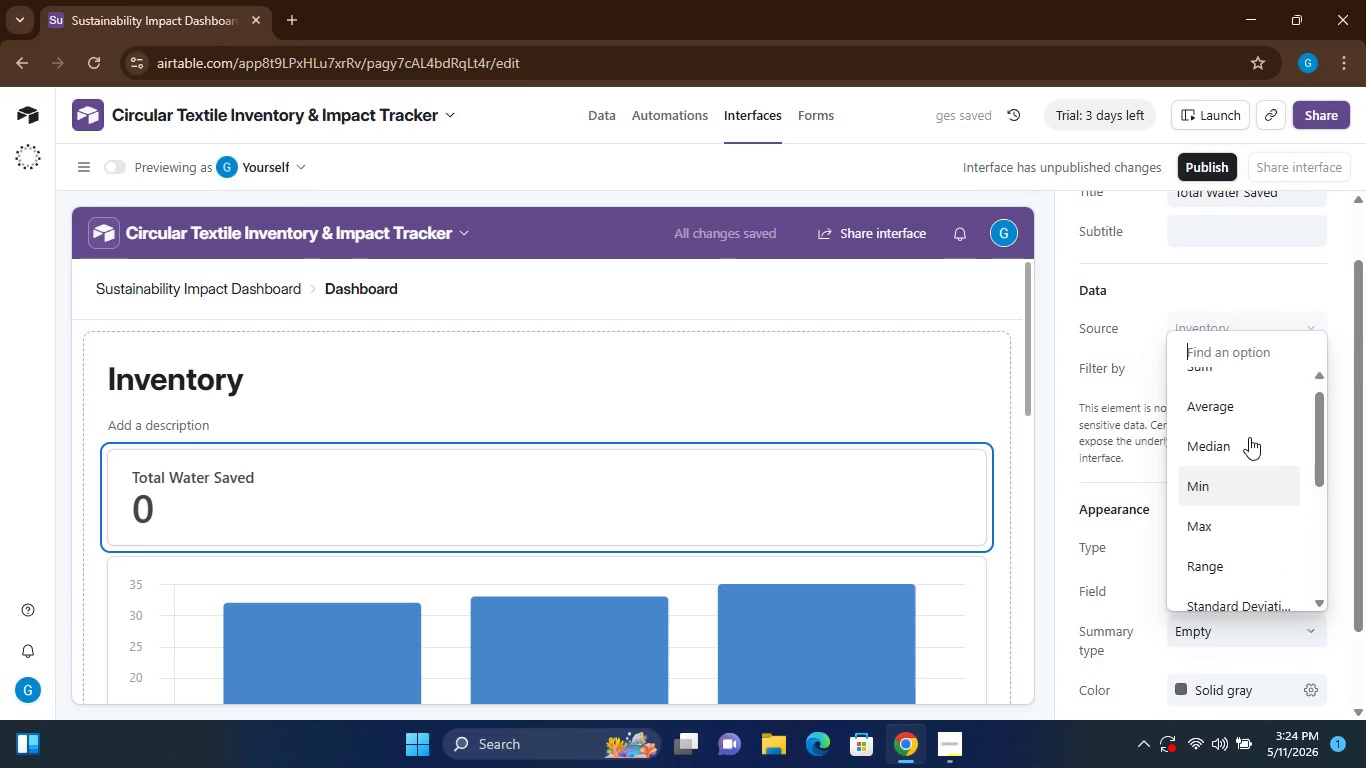 
left_click([1226, 386])
 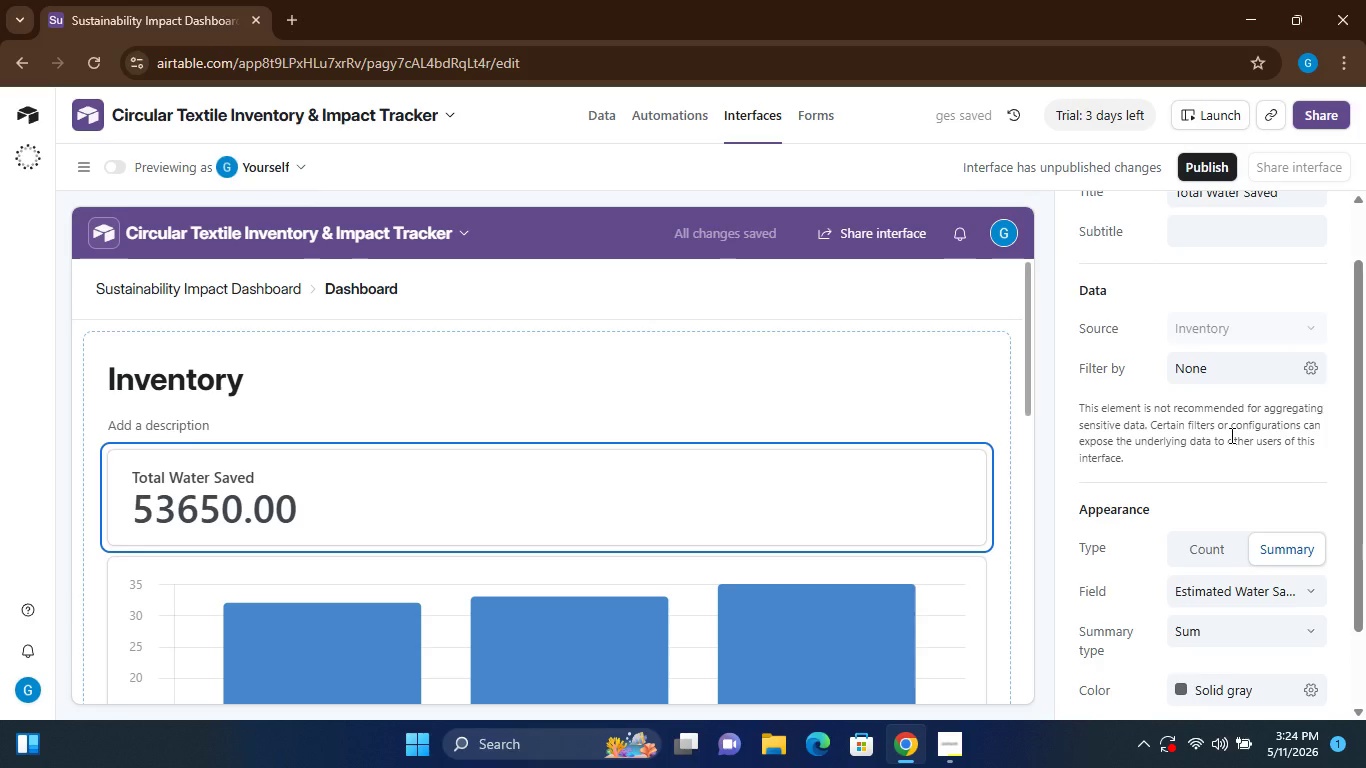 
wait(6.34)
 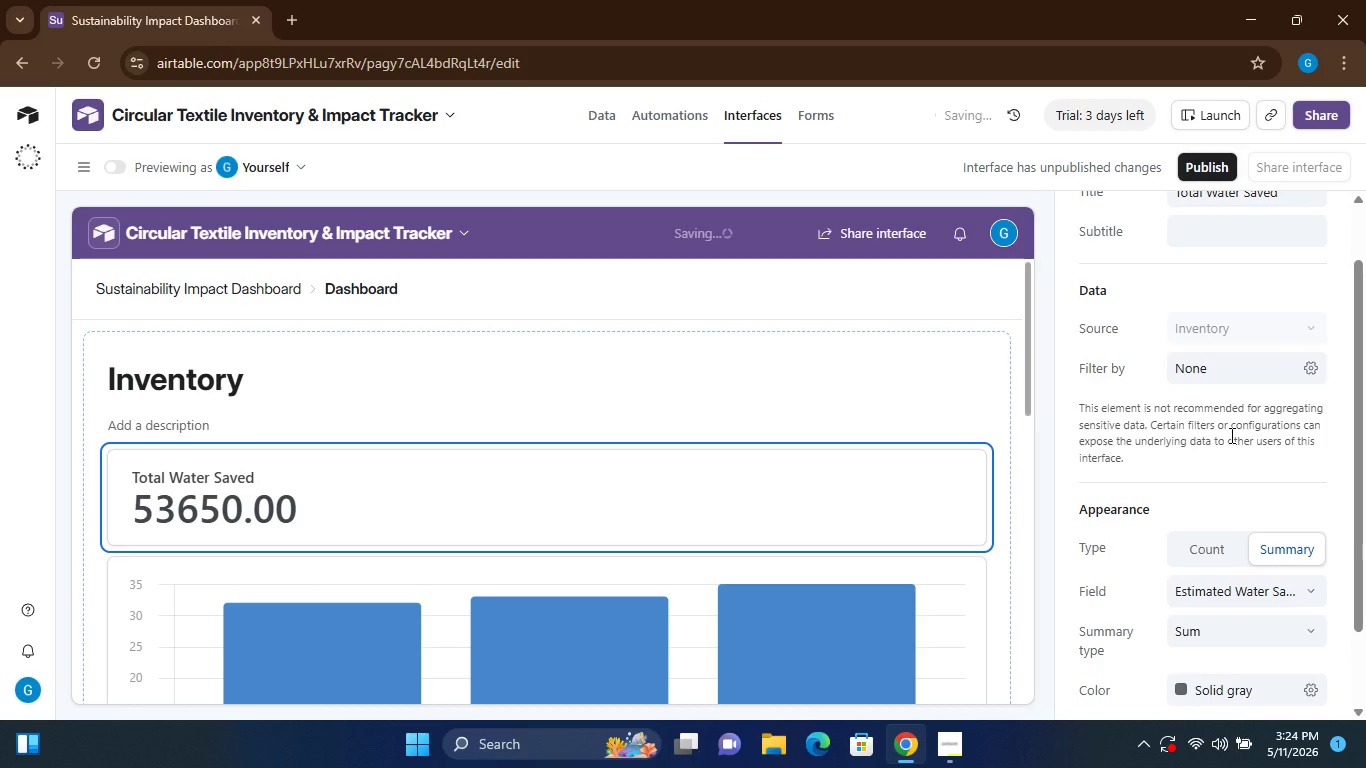 
mouse_move([1221, 618])
 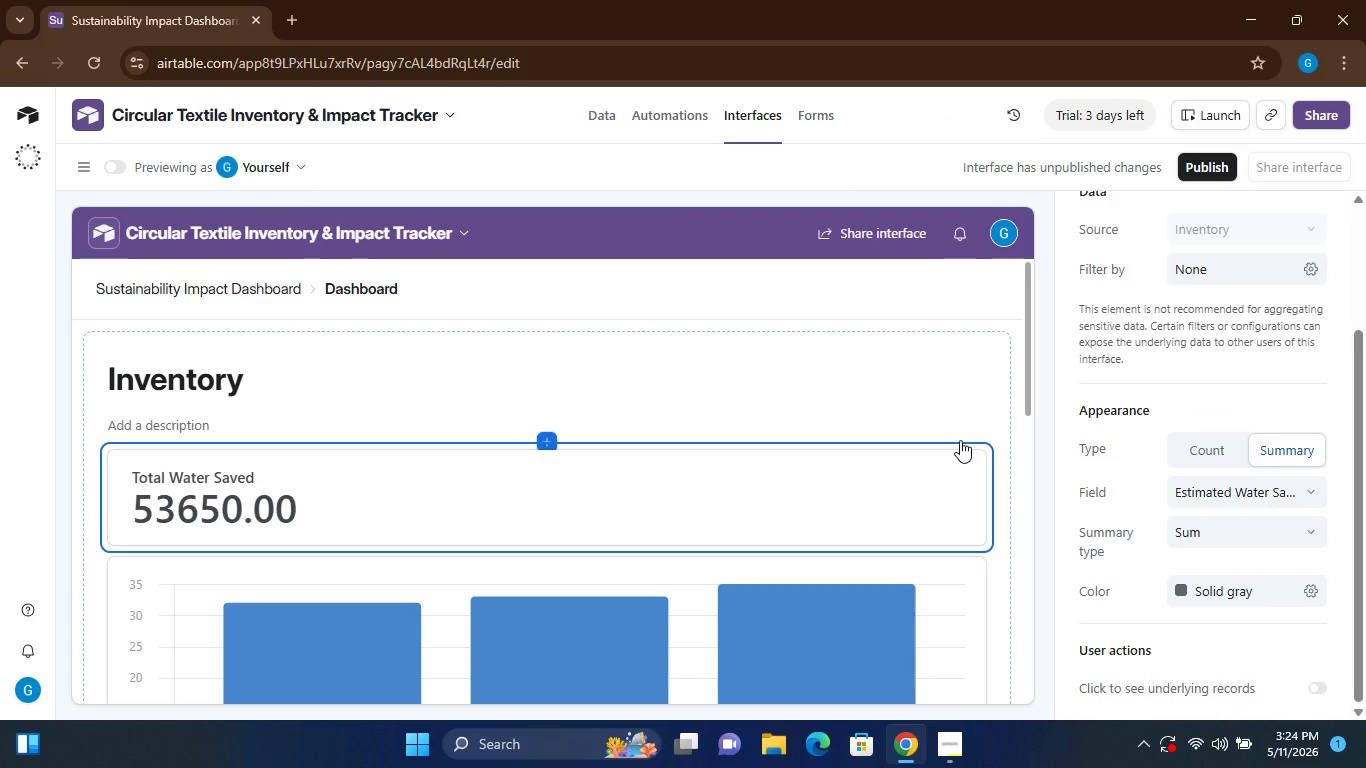 
left_click_drag(start_coordinate=[960, 441], to_coordinate=[899, 491])
 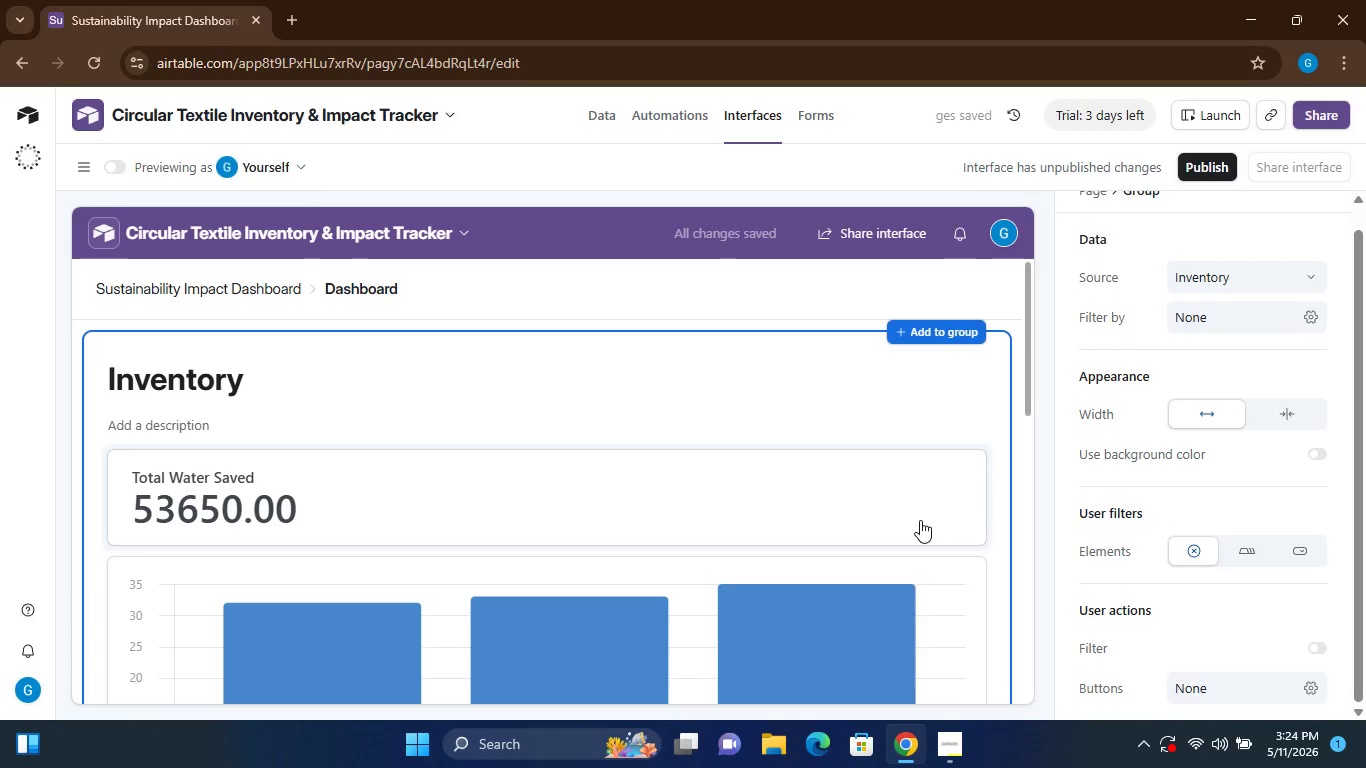 
wait(7.61)
 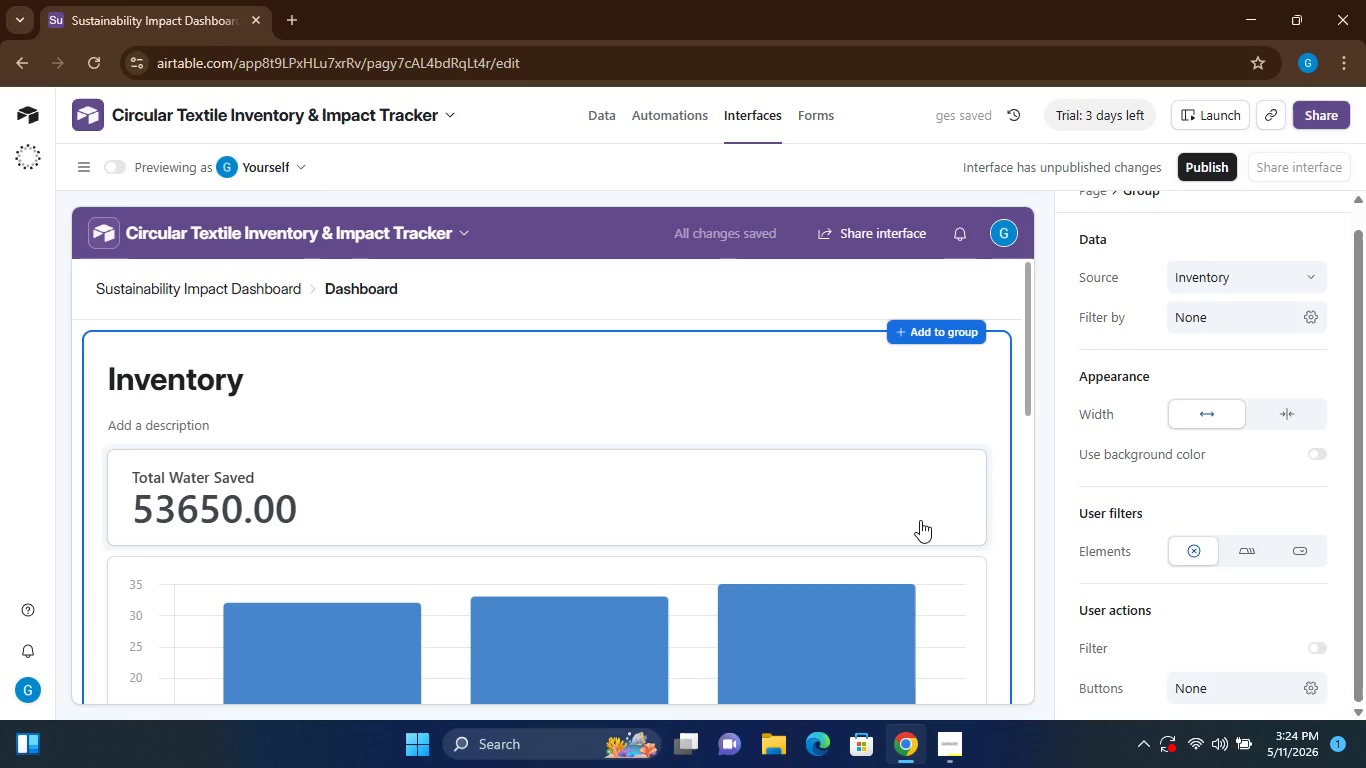 
left_click([841, 497])
 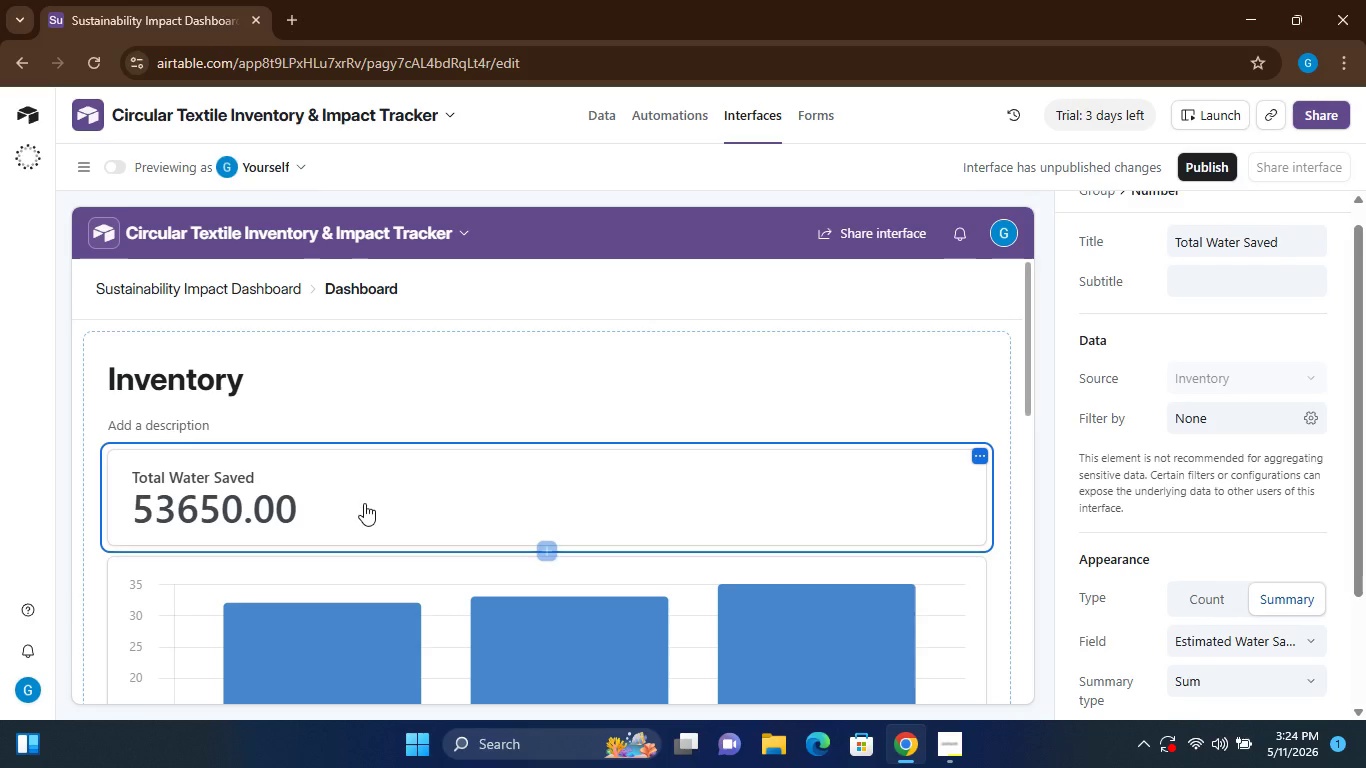 
left_click_drag(start_coordinate=[403, 502], to_coordinate=[128, 442])
 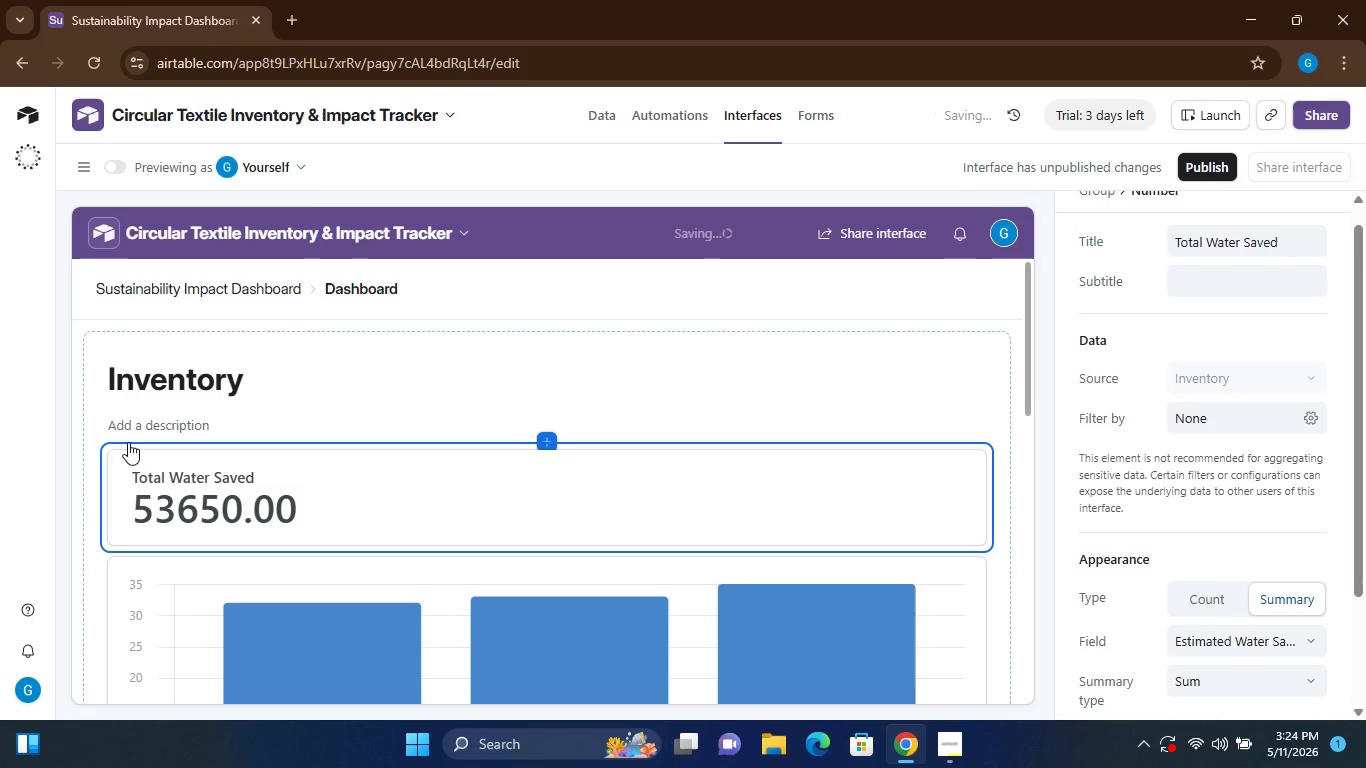 
left_click([409, 554])
 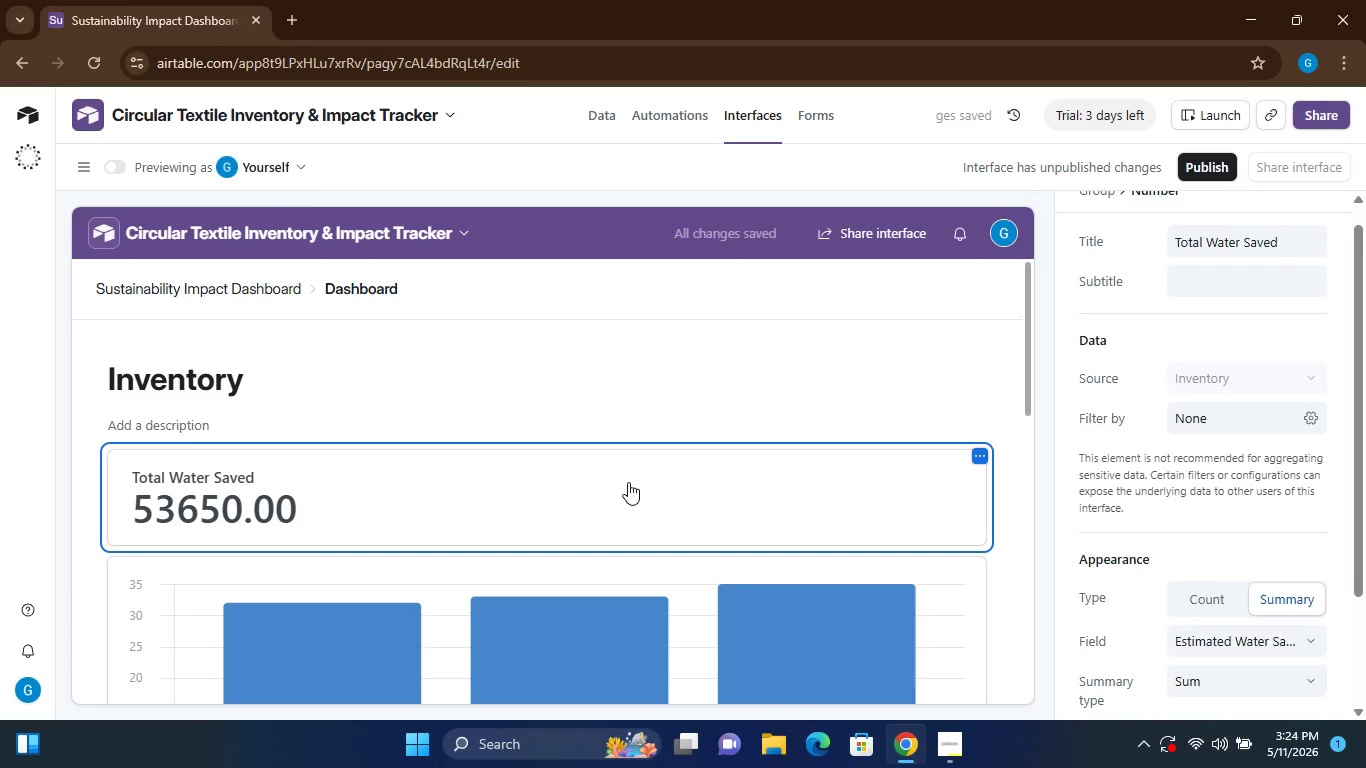 
wait(6.02)
 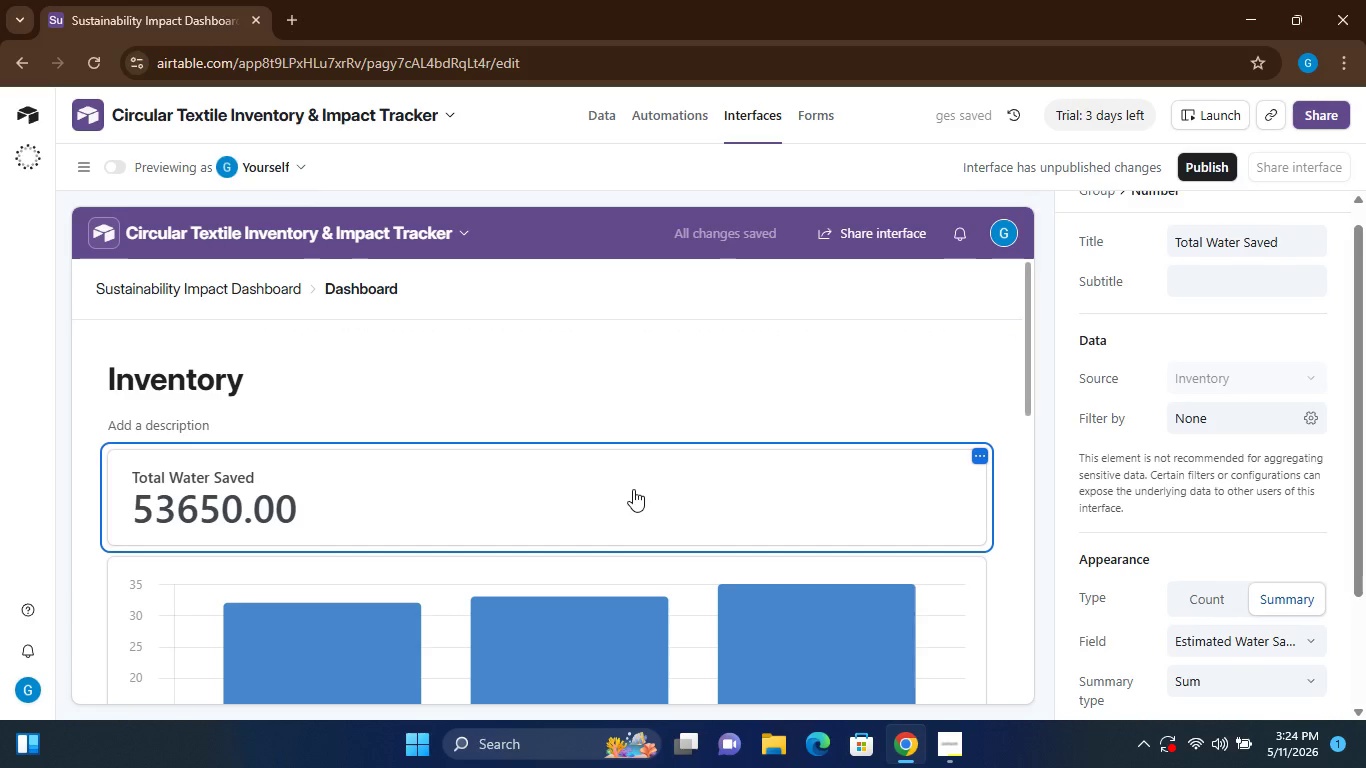 
left_click([767, 491])
 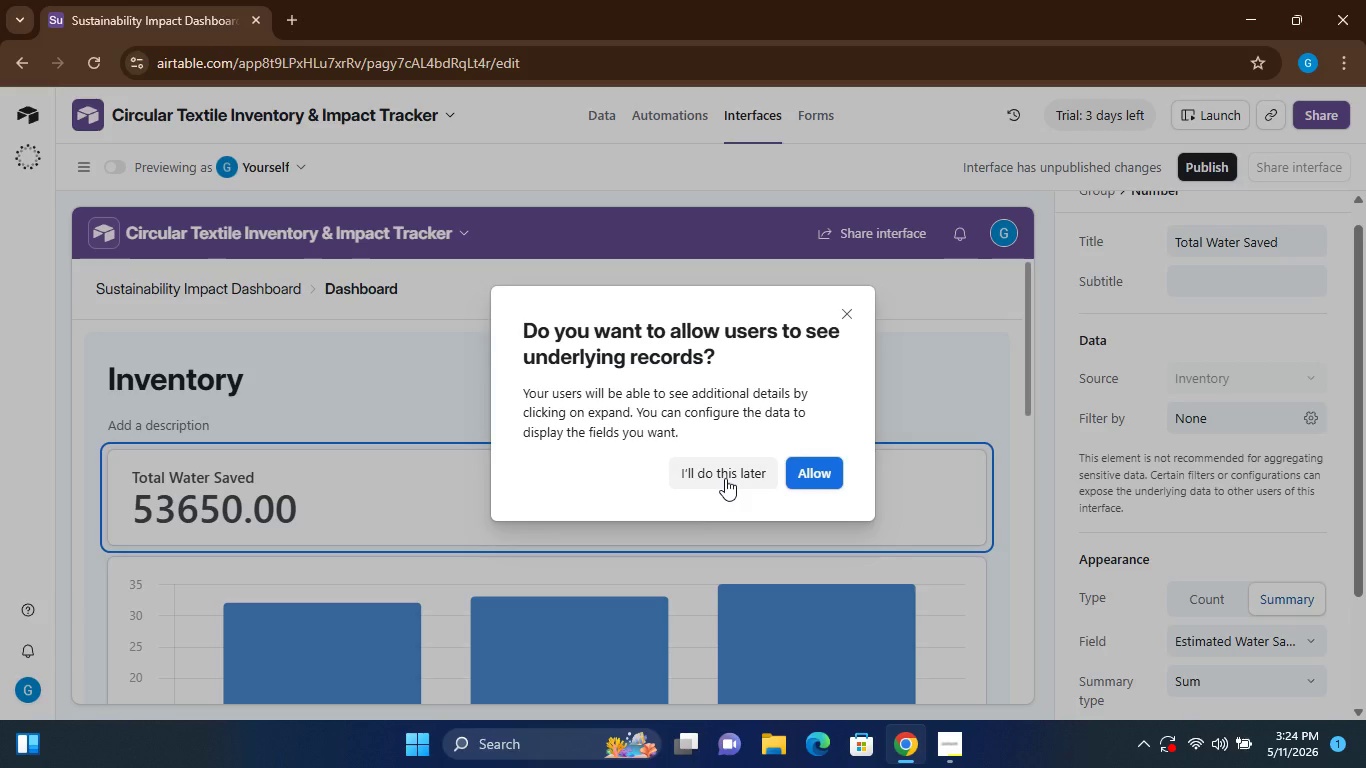 
left_click([725, 478])
 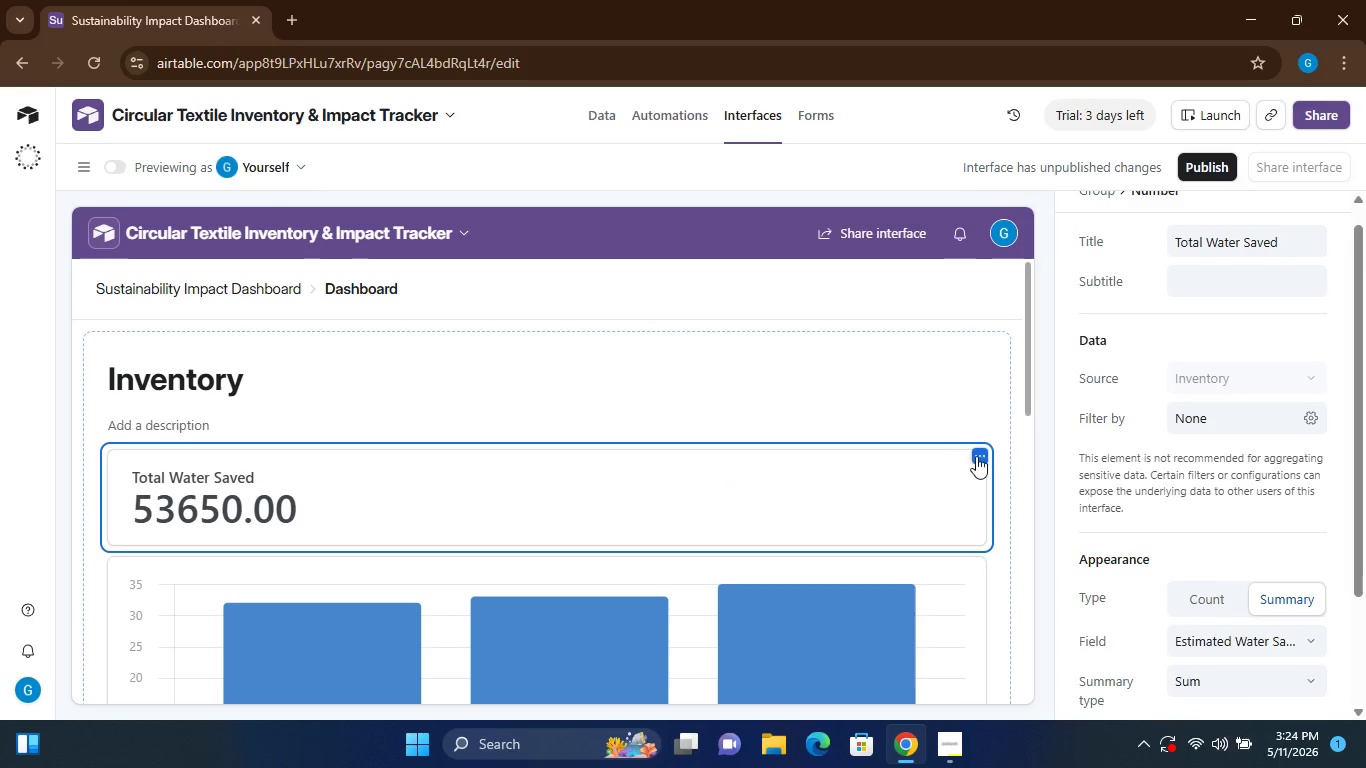 
left_click([978, 456])
 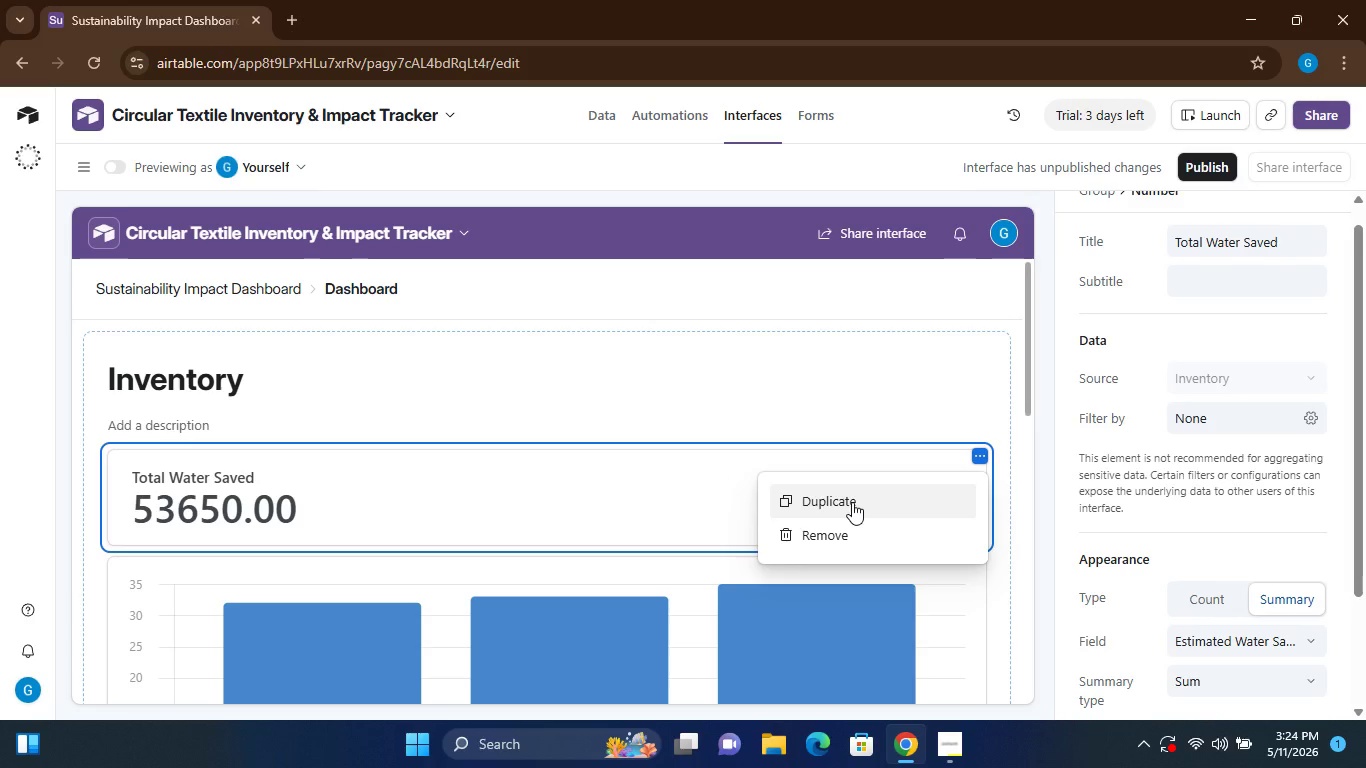 
left_click([852, 502])
 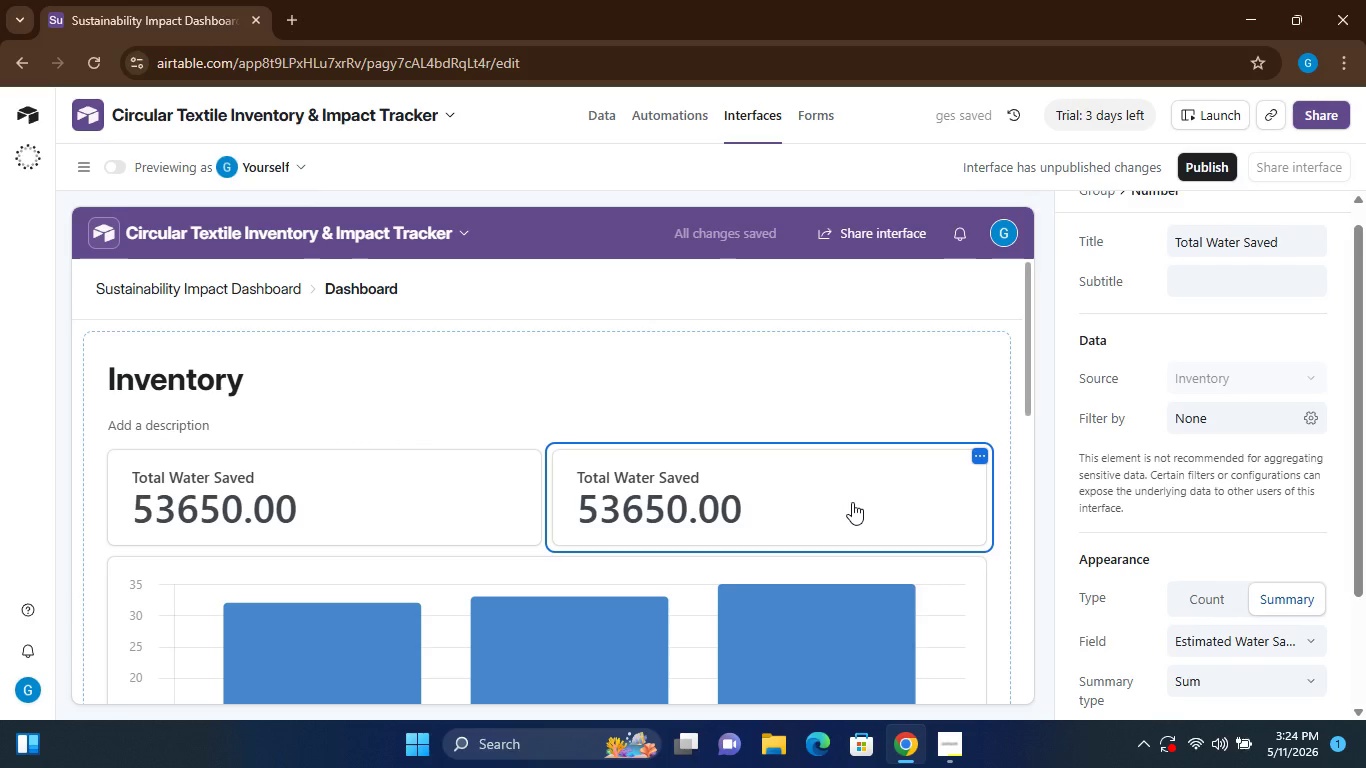 
wait(6.25)
 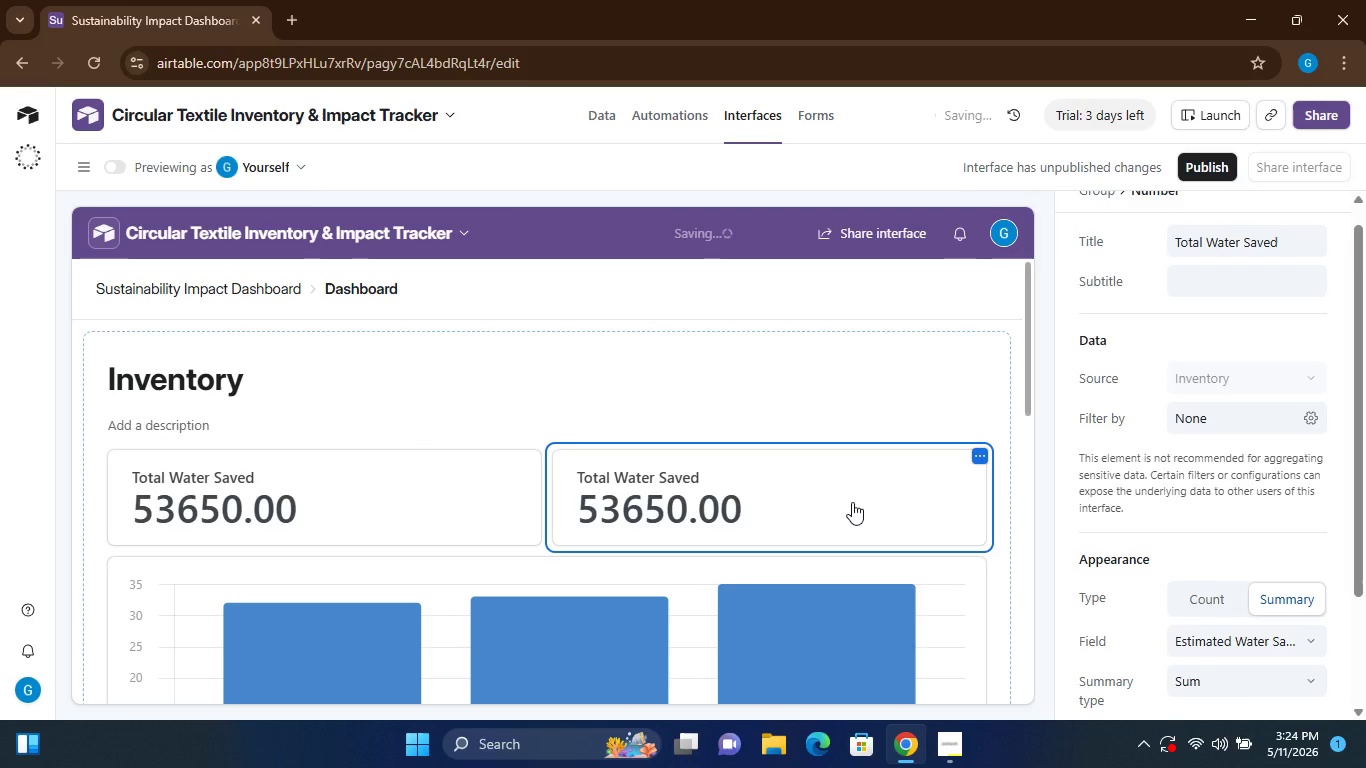 
left_click([852, 502])
 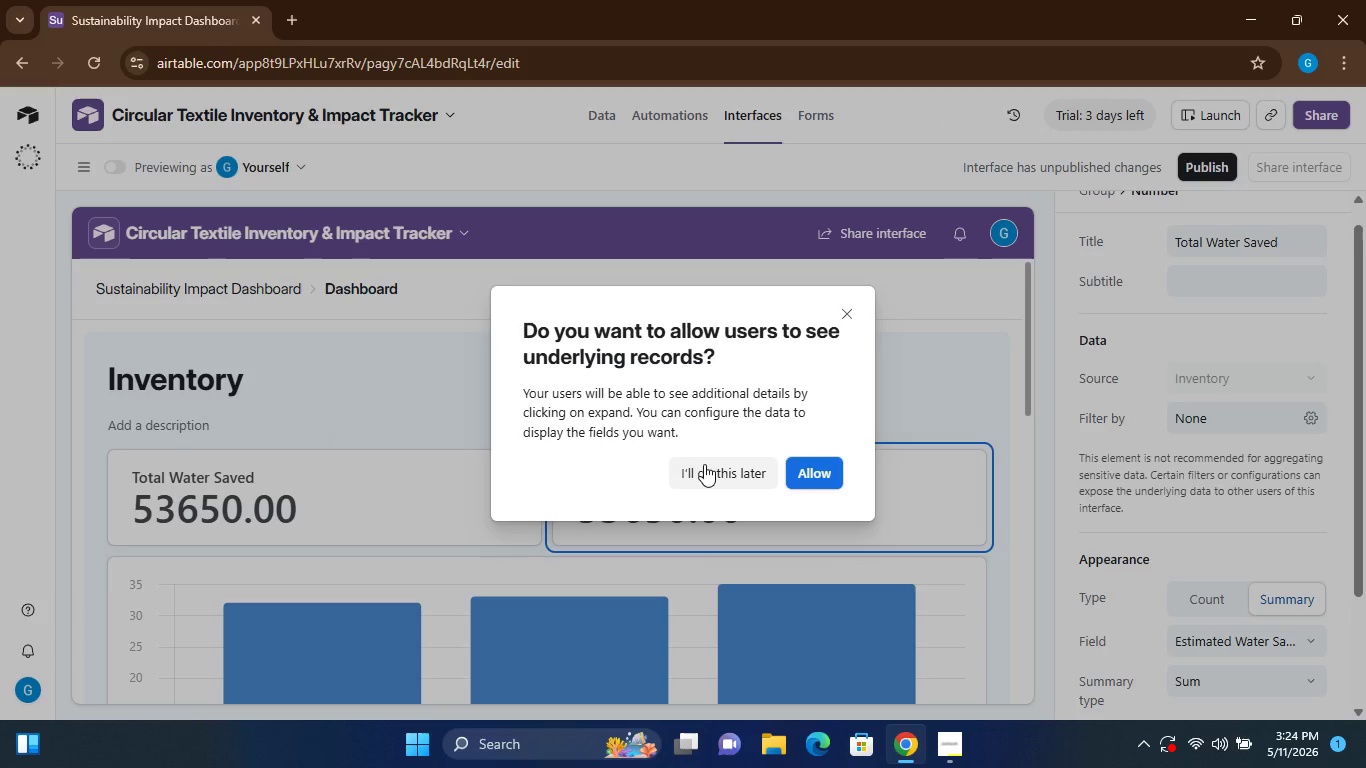 
left_click([702, 462])
 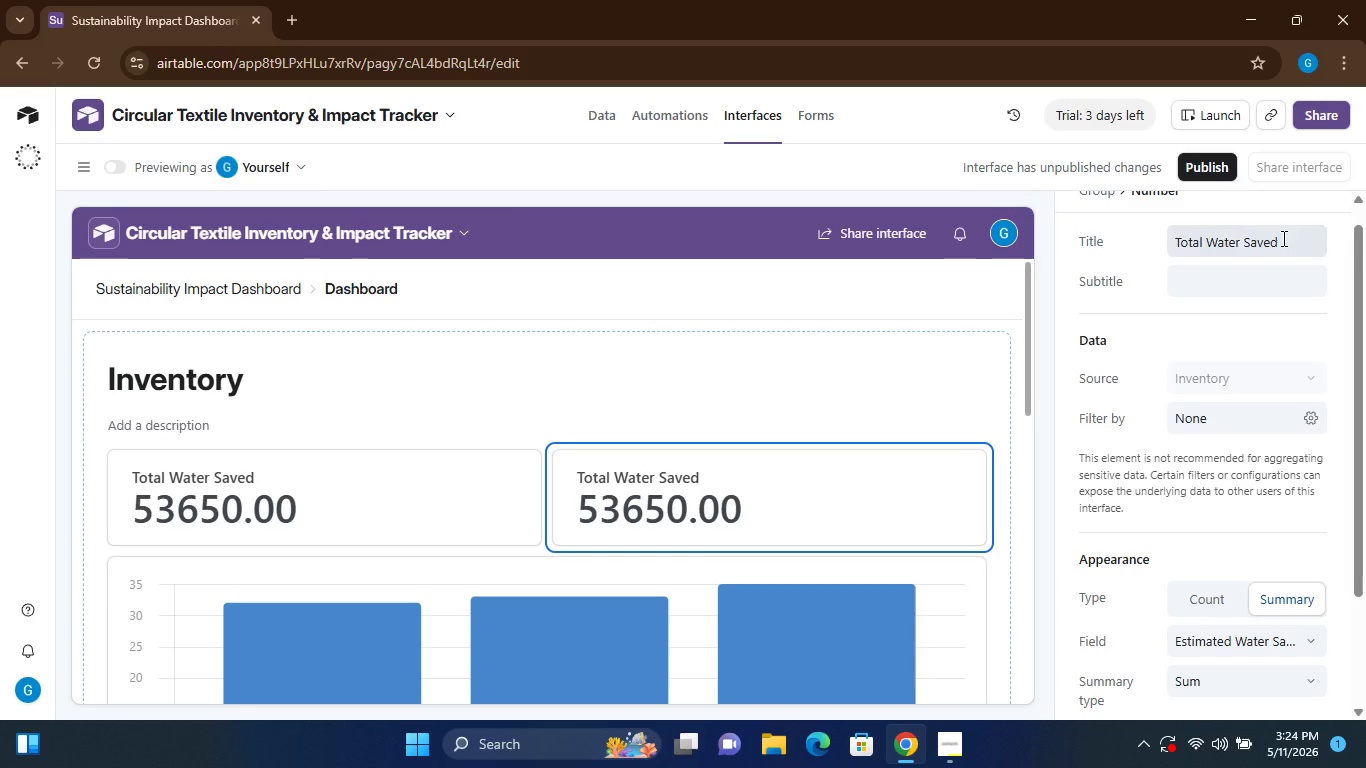 
double_click([1282, 240])
 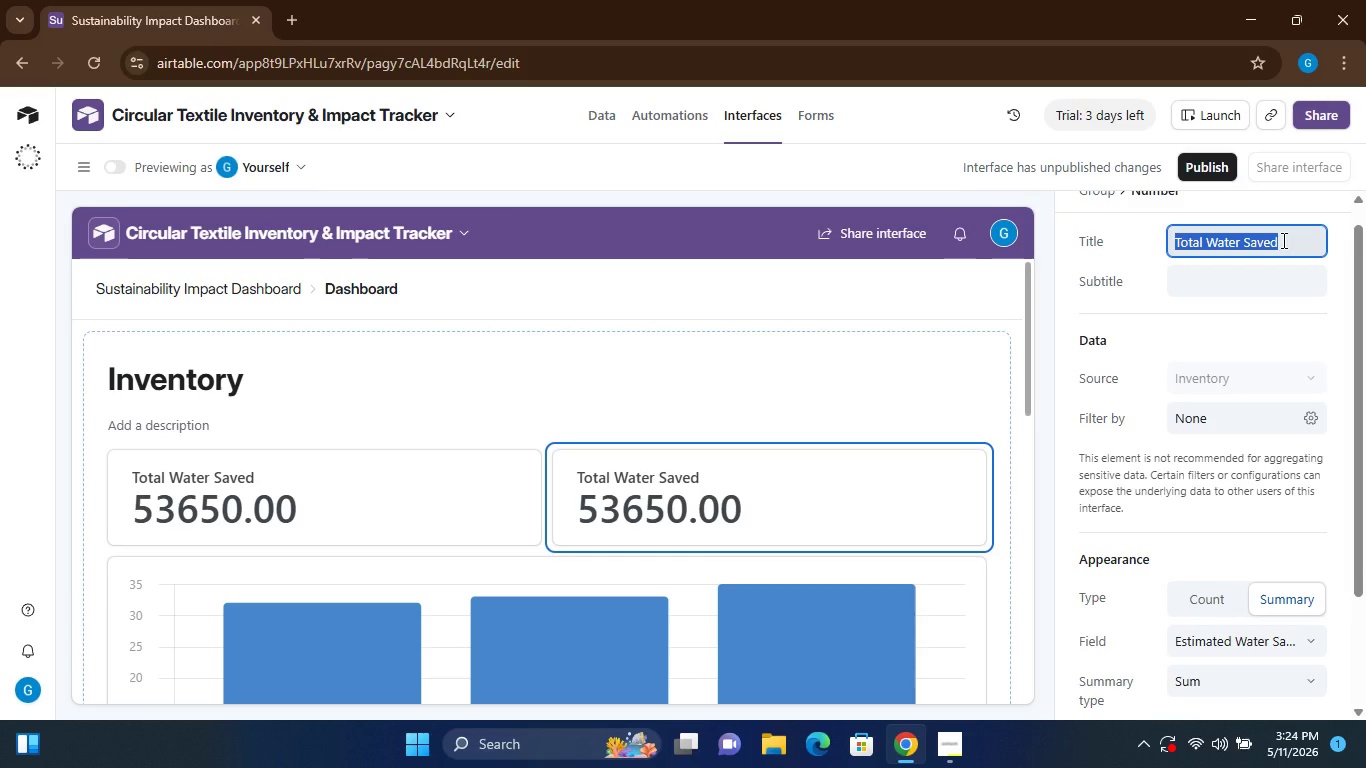 
triple_click([1282, 240])
 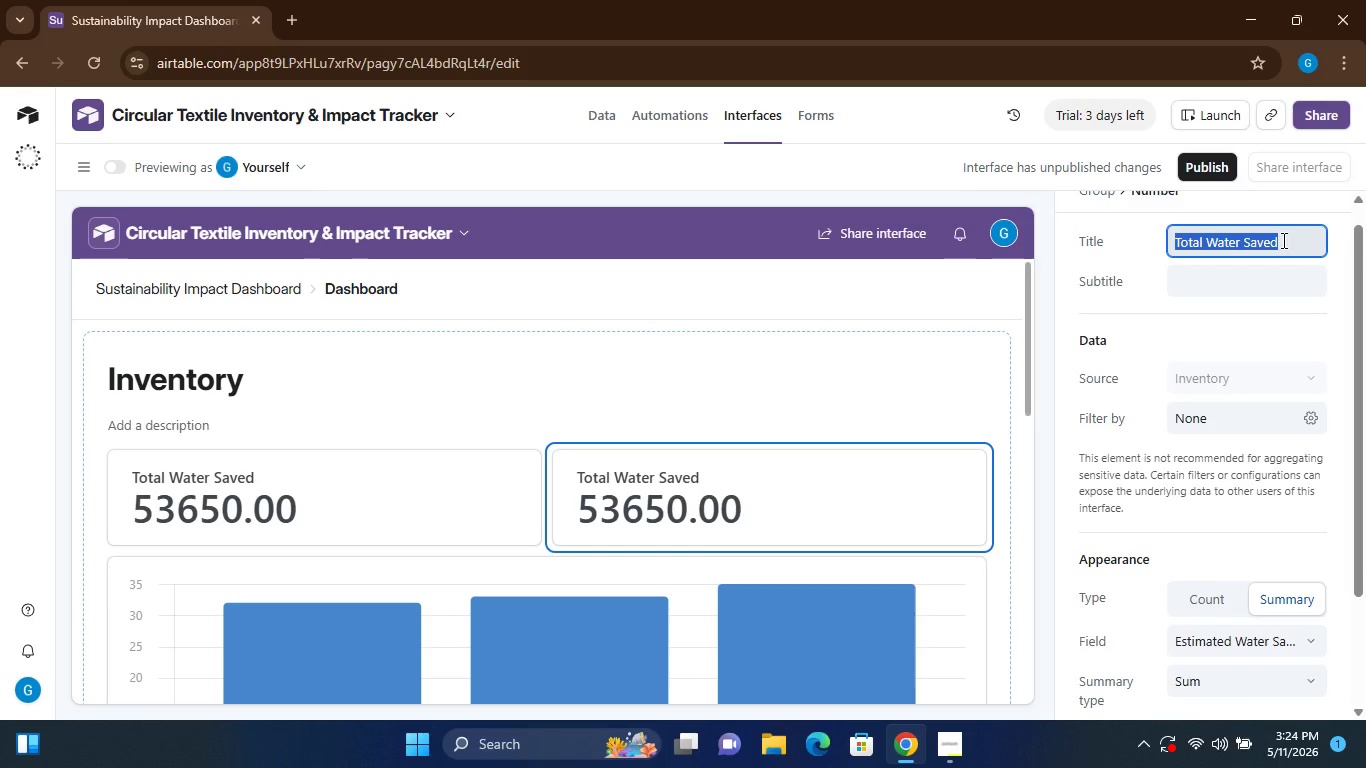 
left_click([1282, 240])
 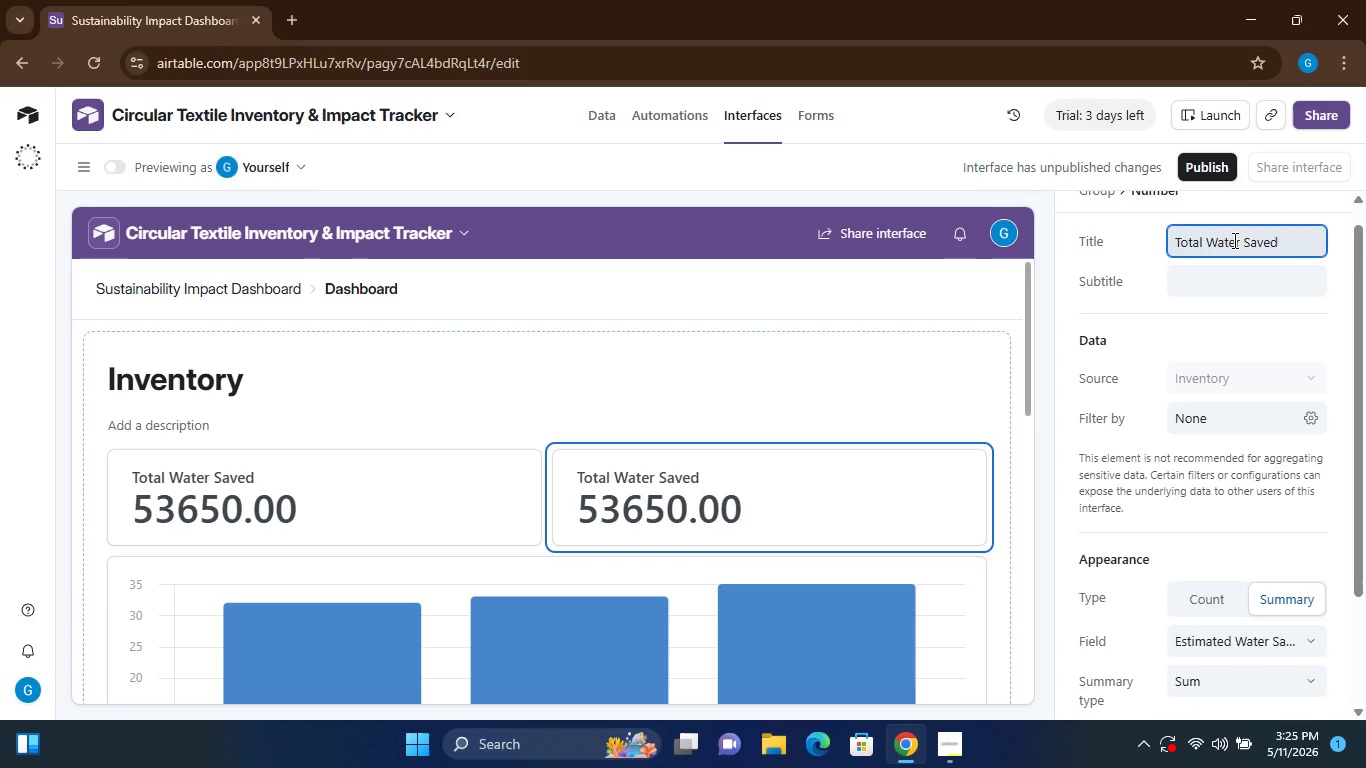 
double_click([1233, 240])
 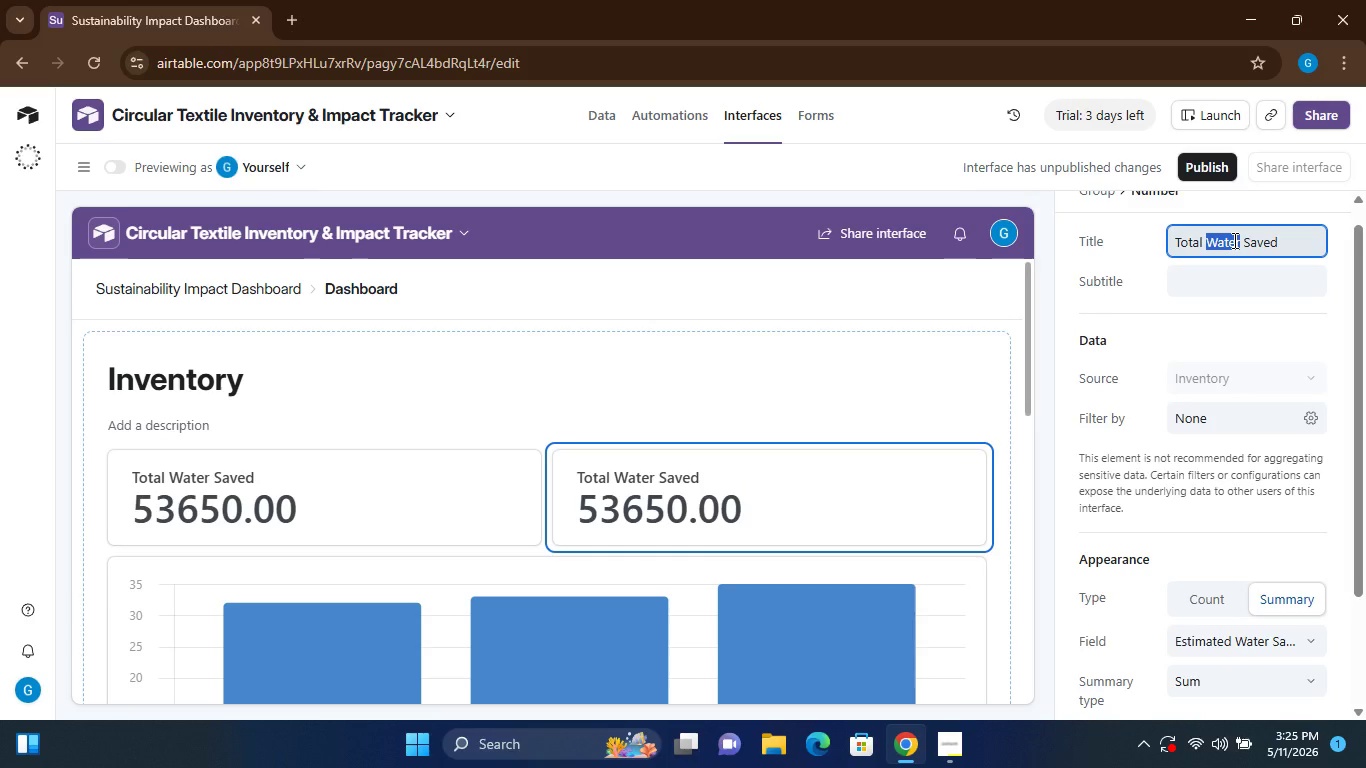 
type(CO2)
 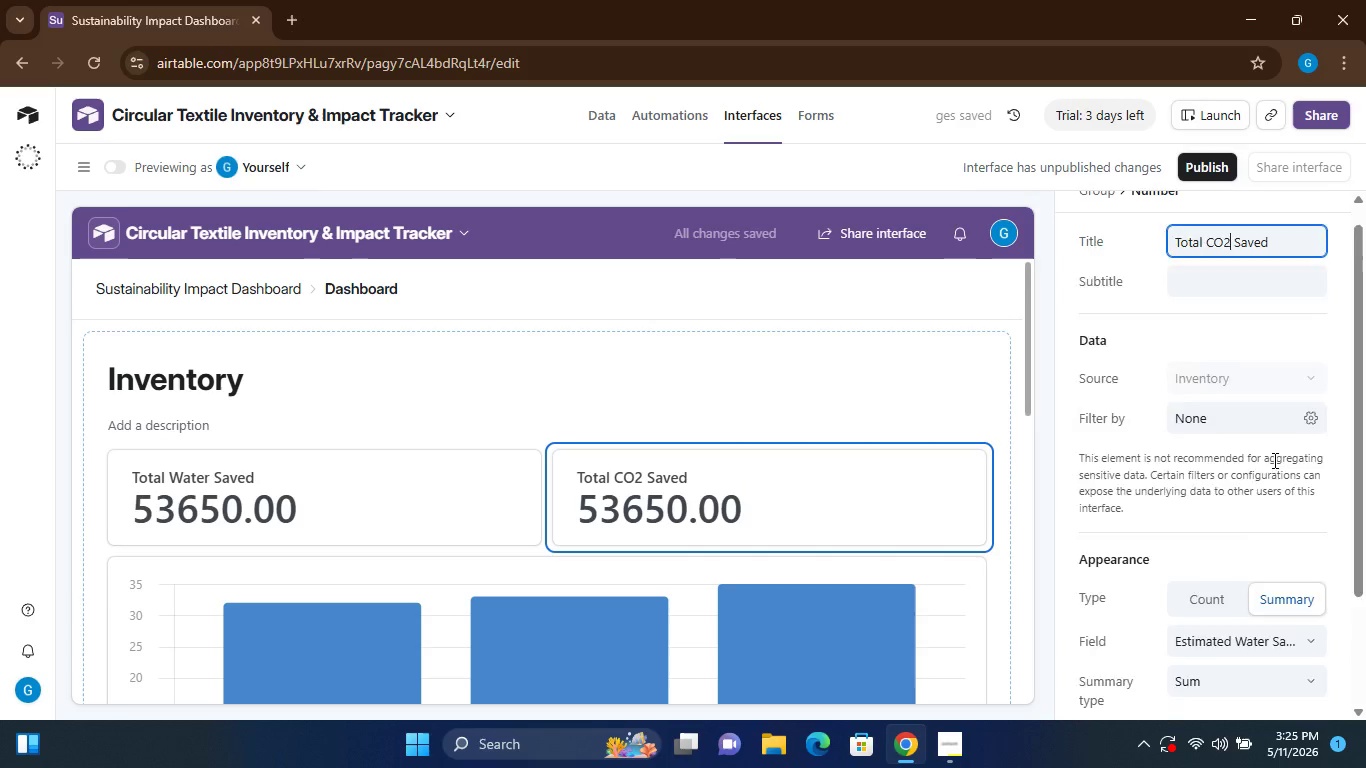 
wait(5.62)
 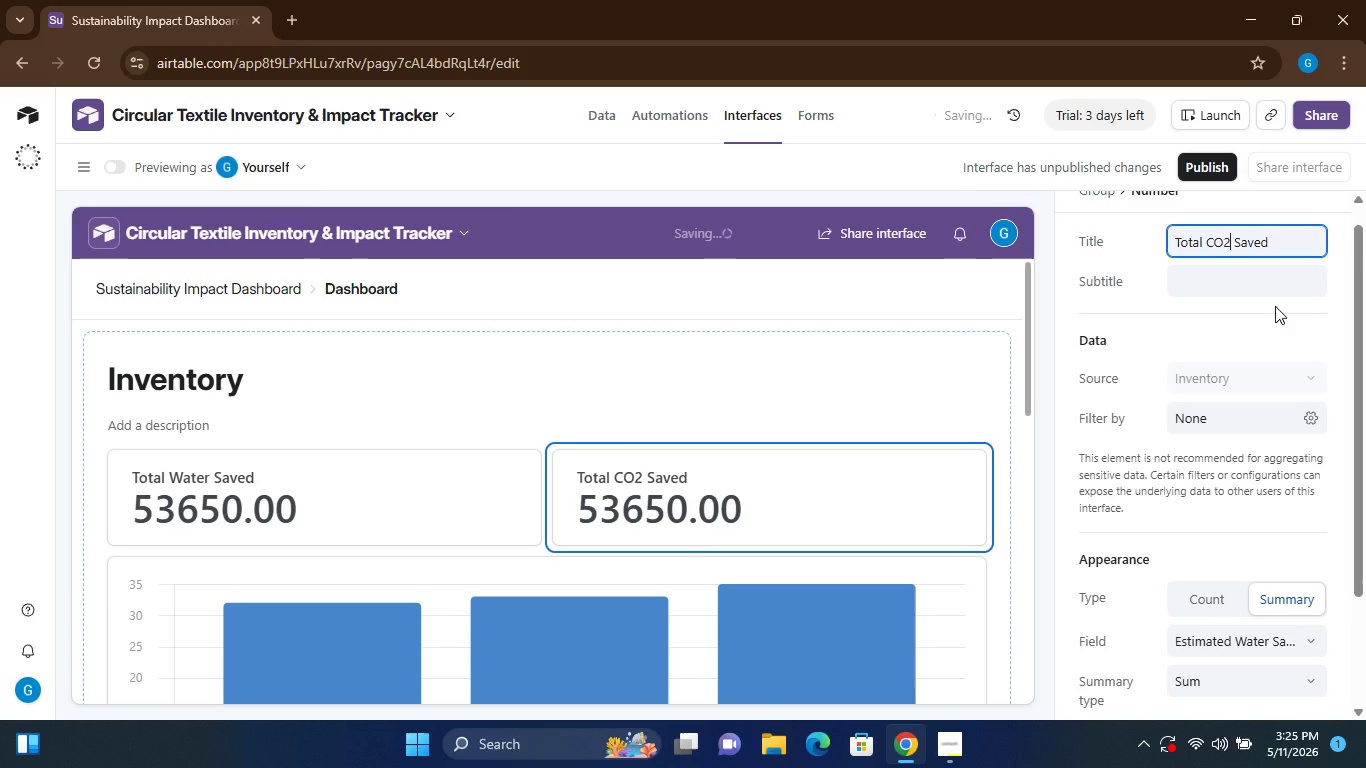 
left_click([1280, 566])
 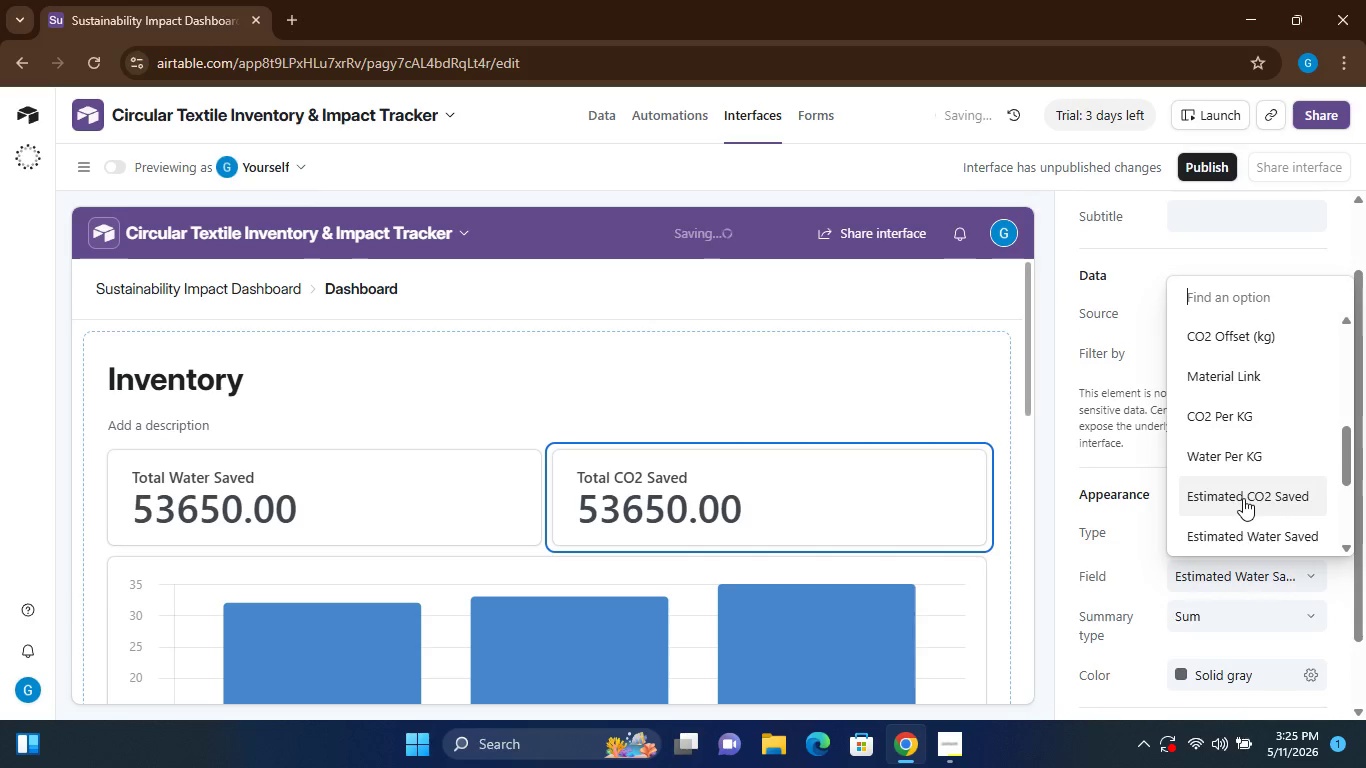 
left_click([1243, 498])
 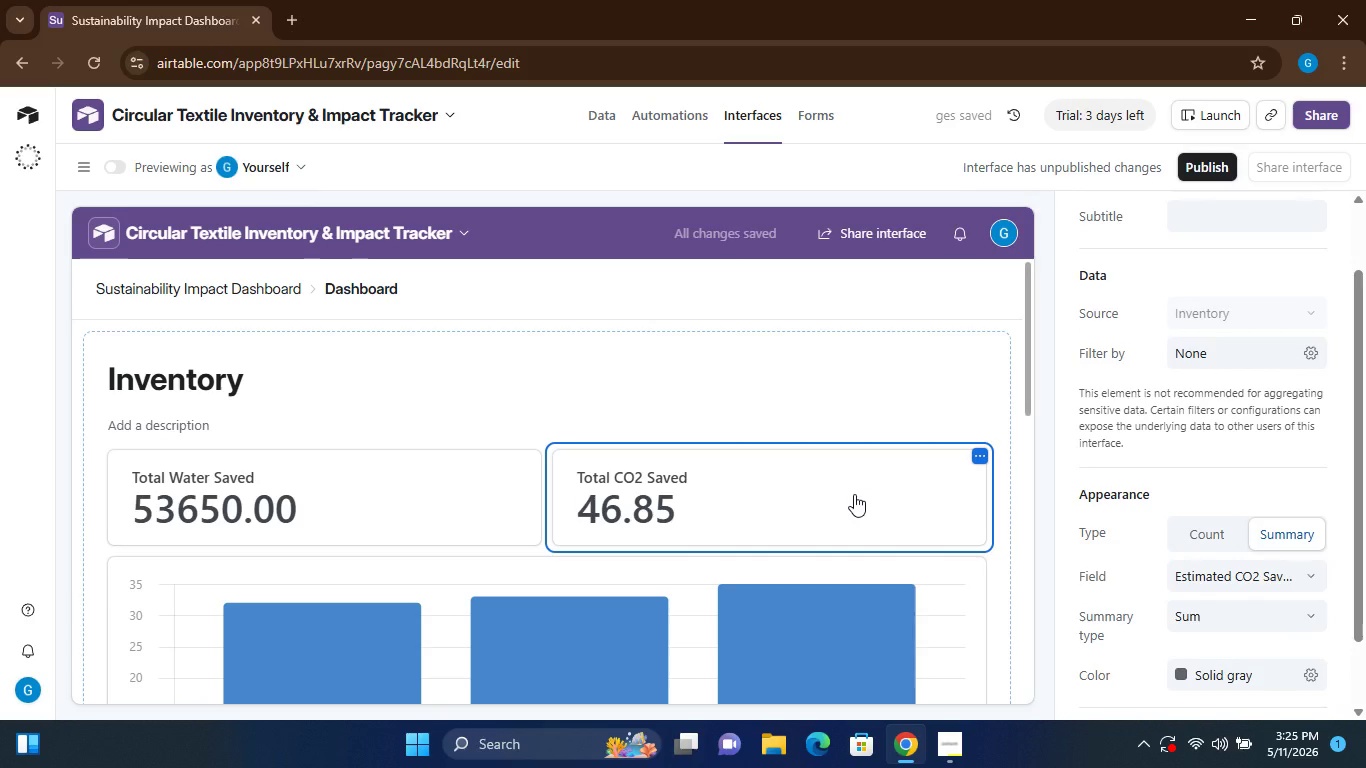 
wait(11.28)
 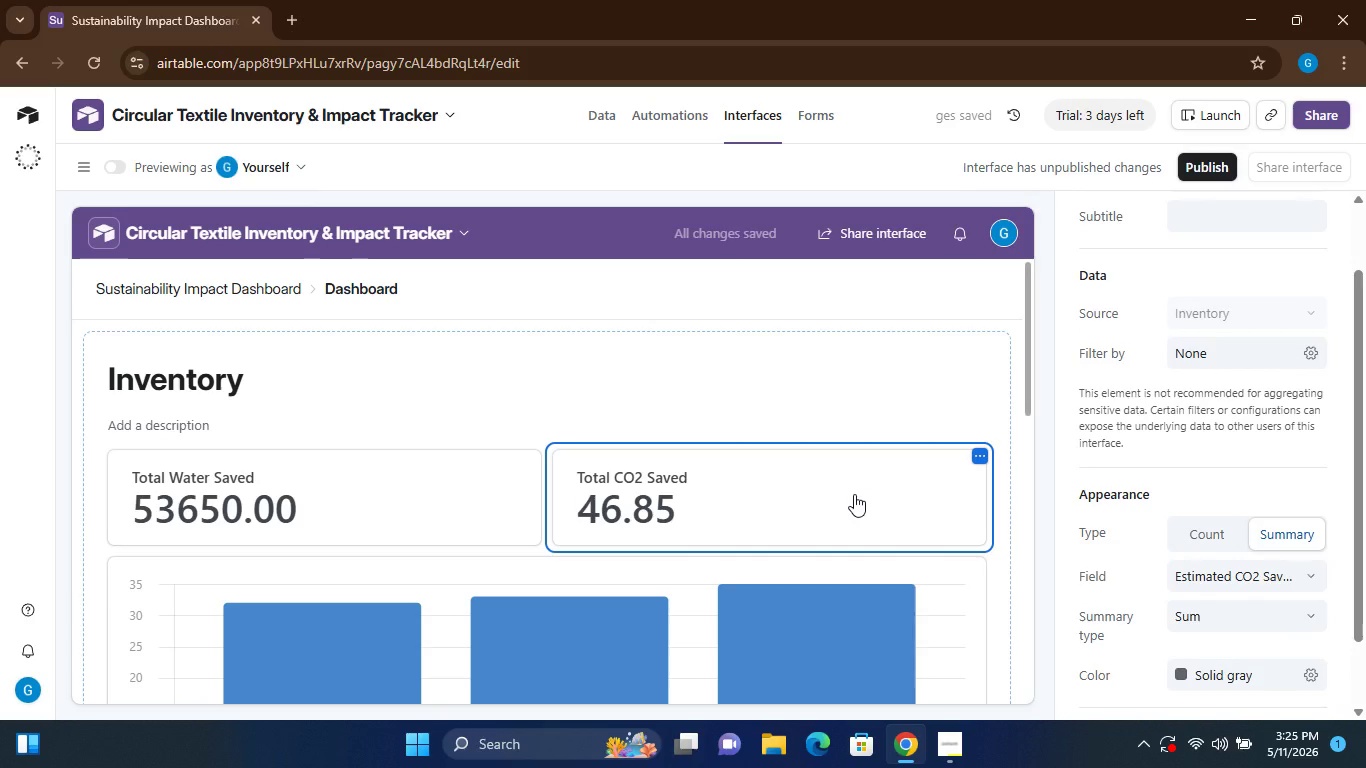 
left_click([982, 453])
 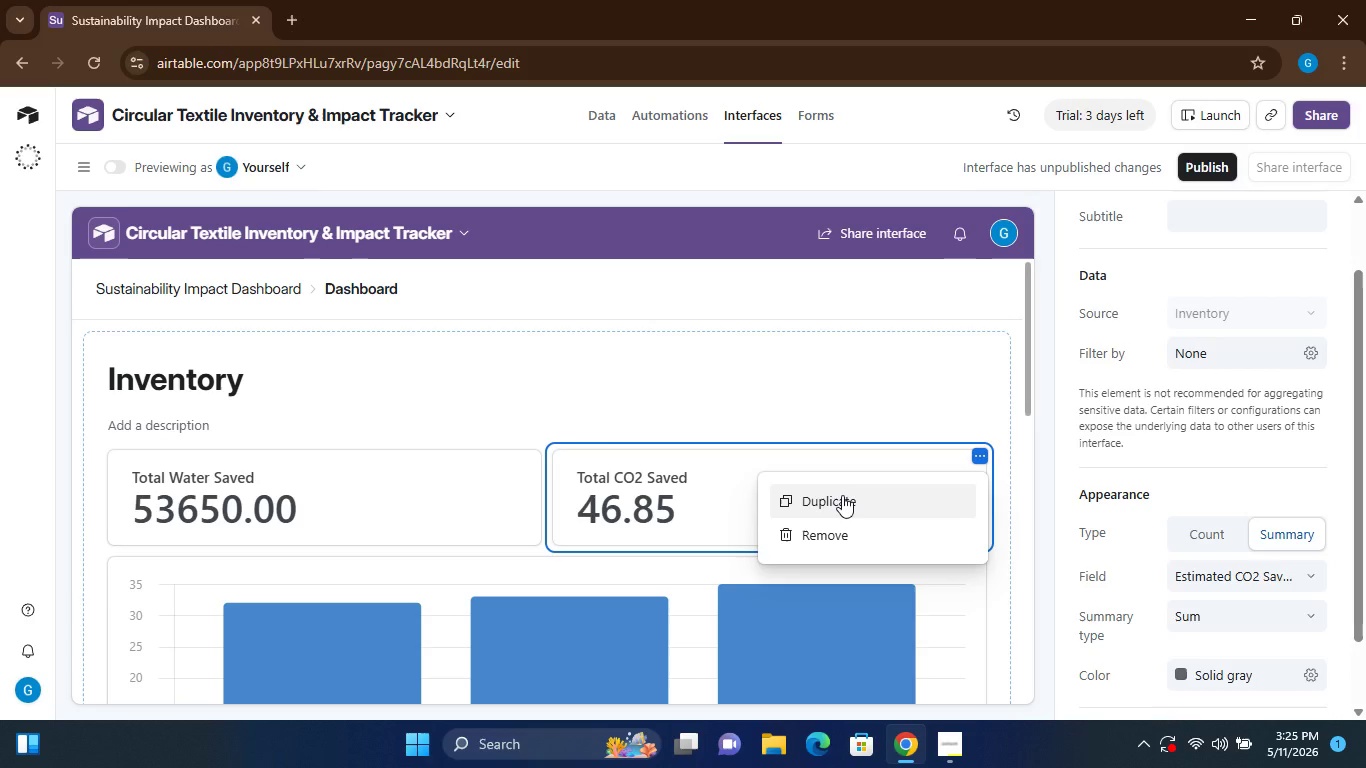 
left_click([842, 495])
 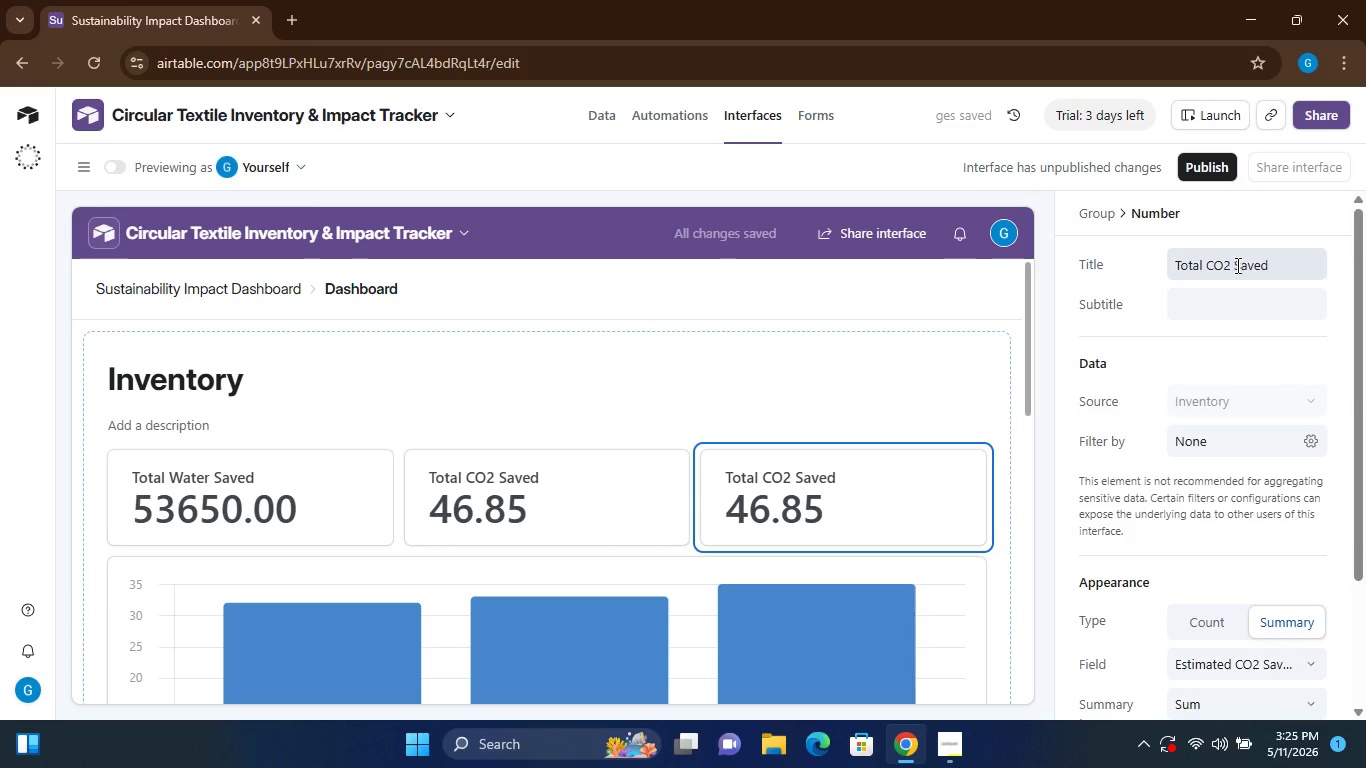 
wait(7.02)
 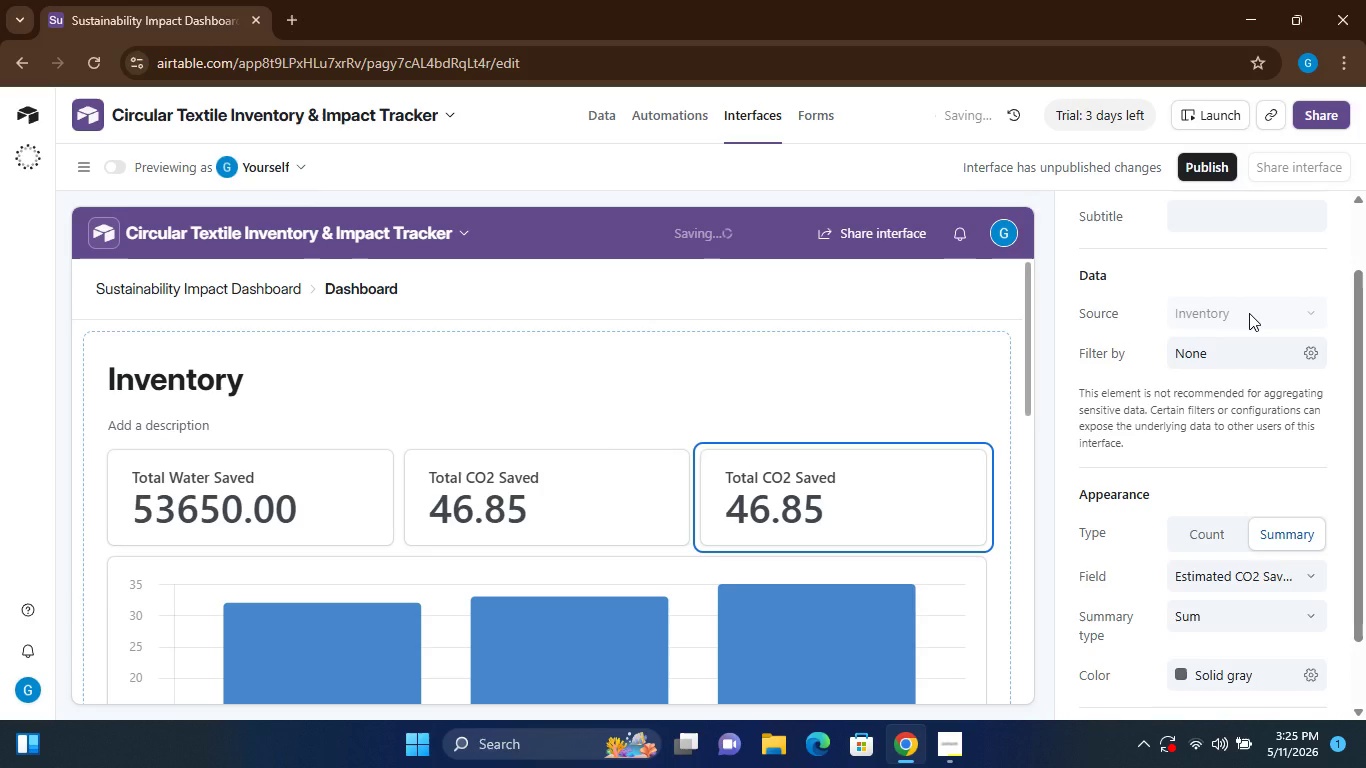 
double_click([1219, 262])
 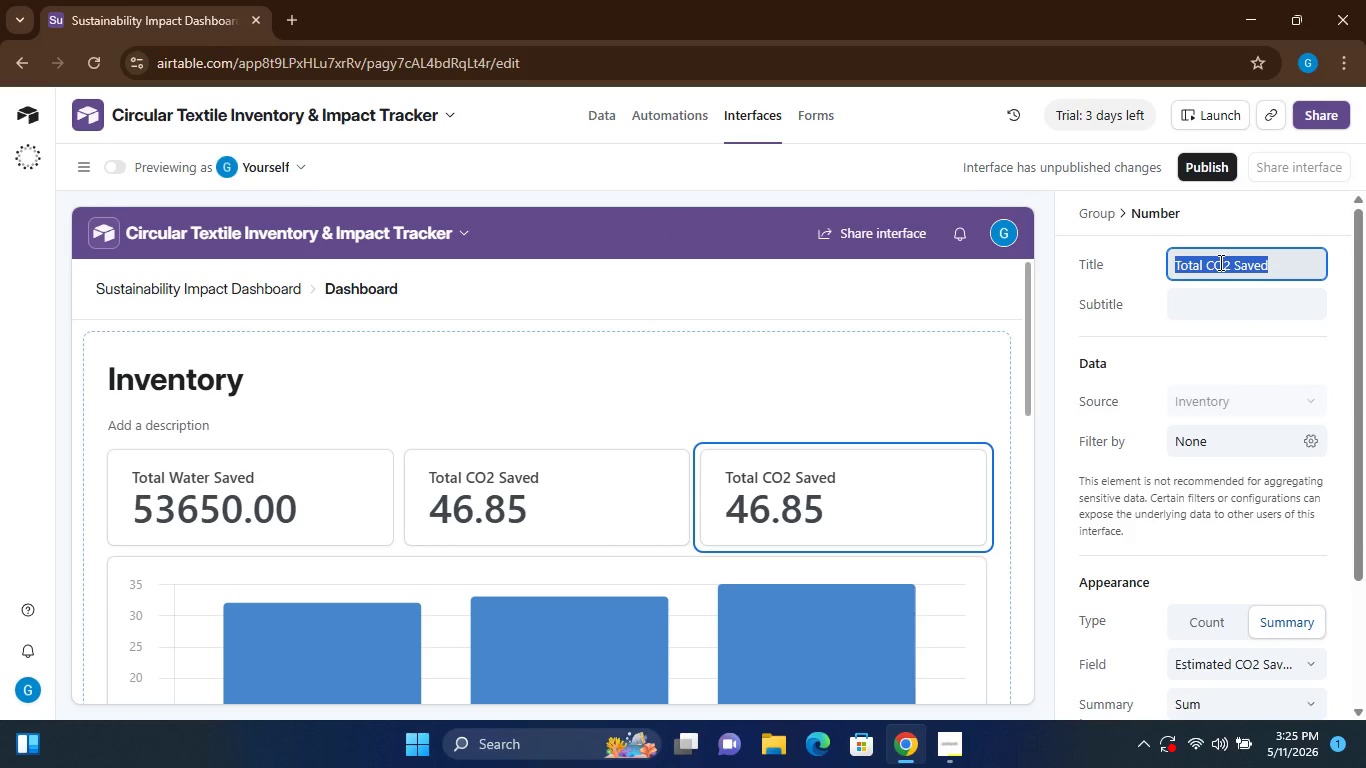 
double_click([1219, 262])
 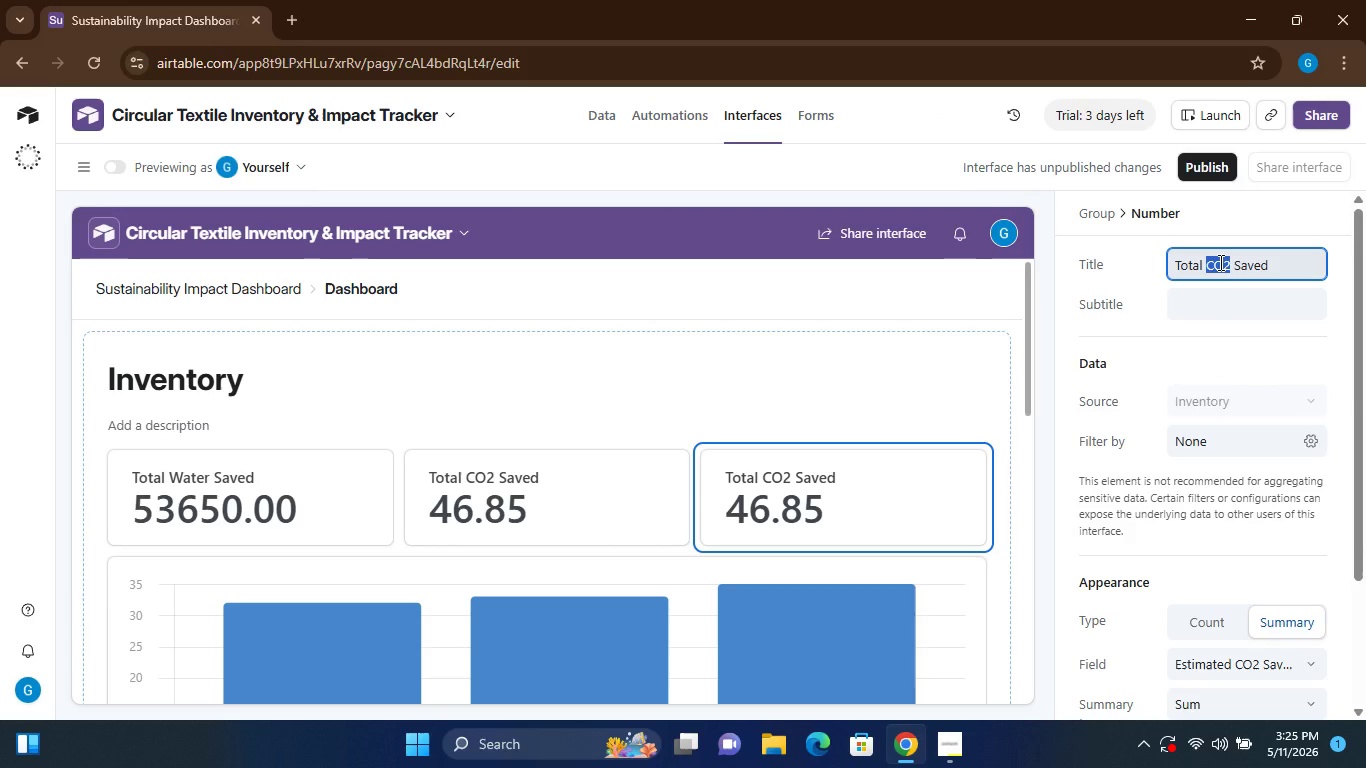 
type(Inventory)
 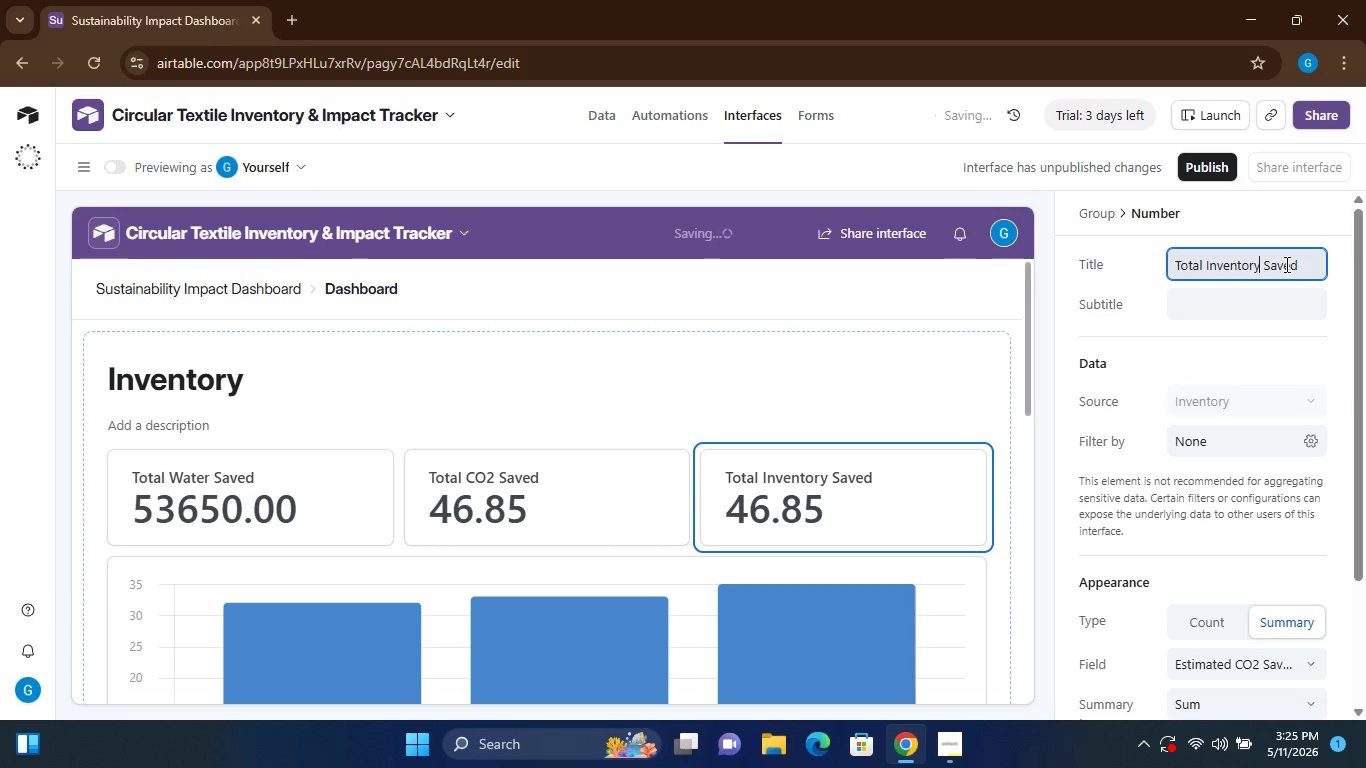 
double_click([1285, 264])
 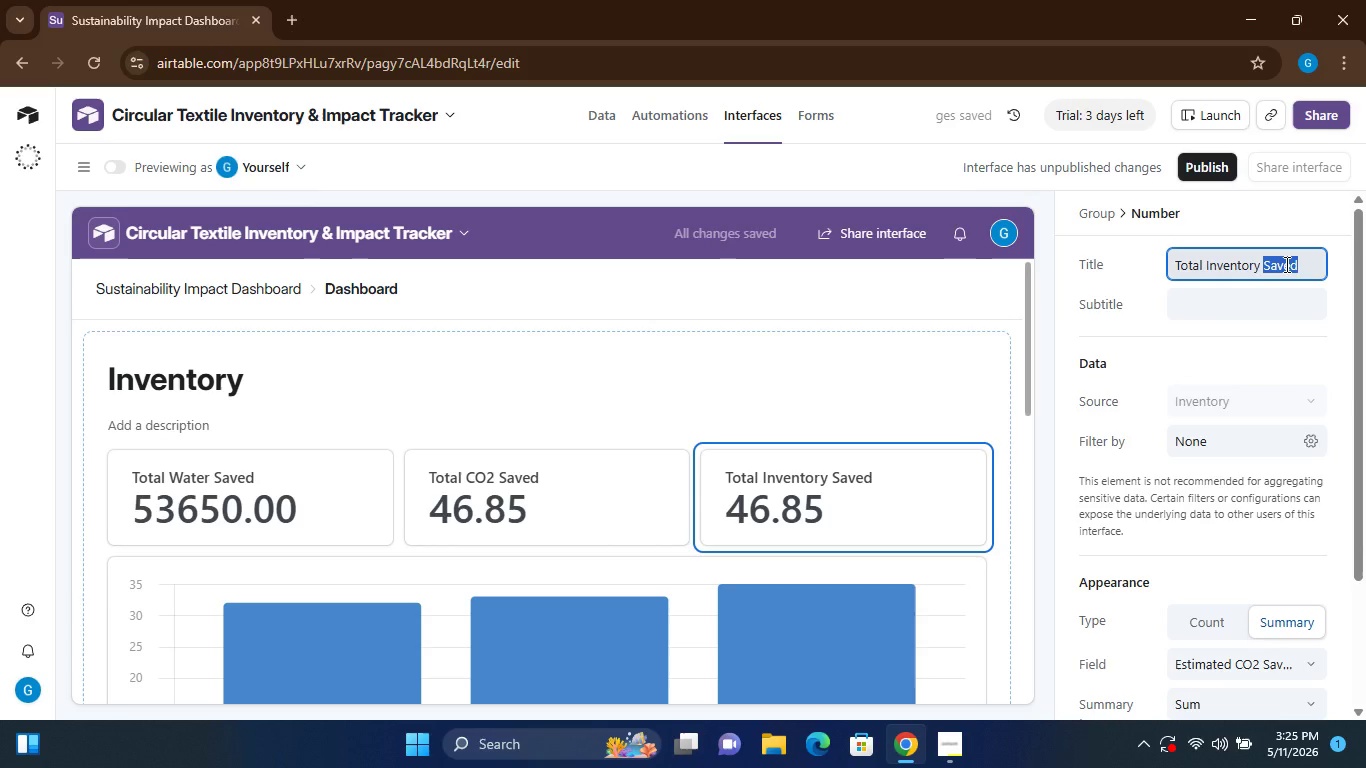 
type(Value)
 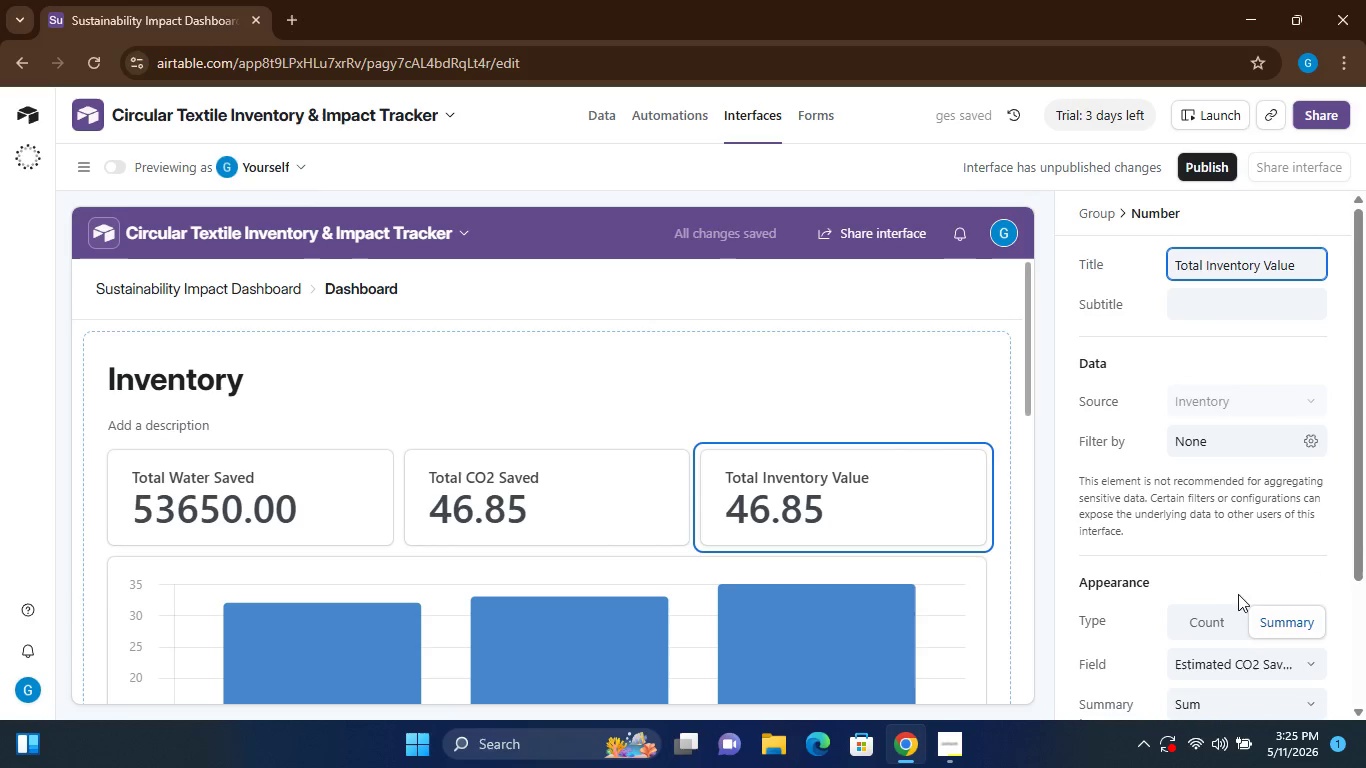 
mouse_move([1257, 597])
 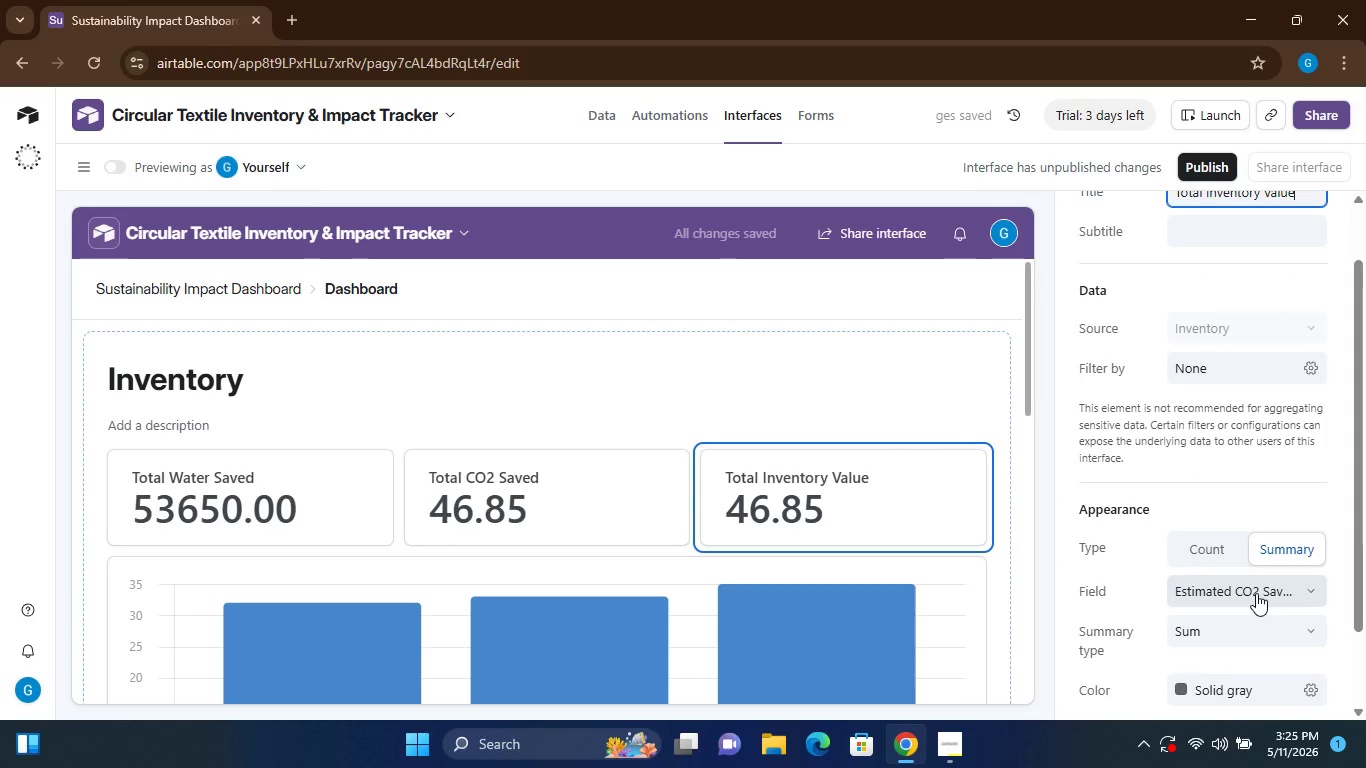 
left_click([1256, 593])
 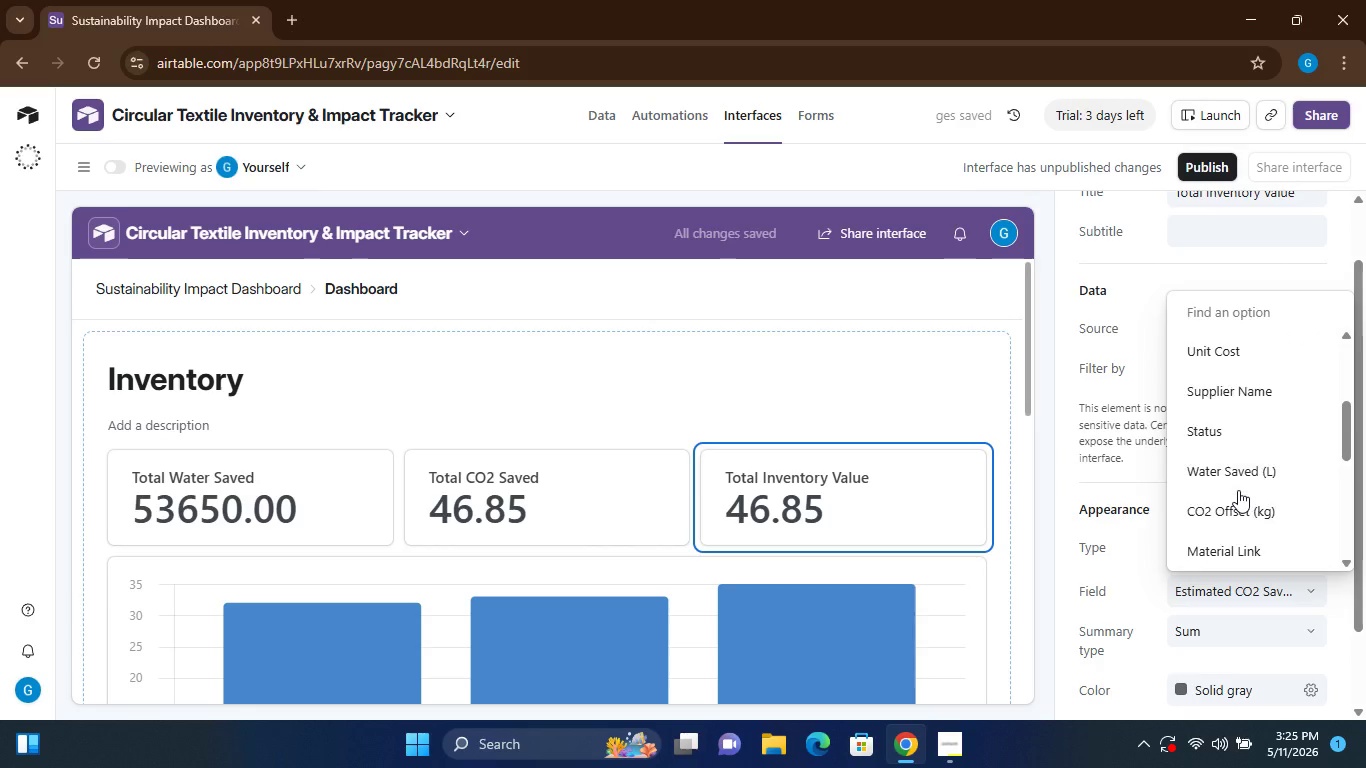 
wait(5.52)
 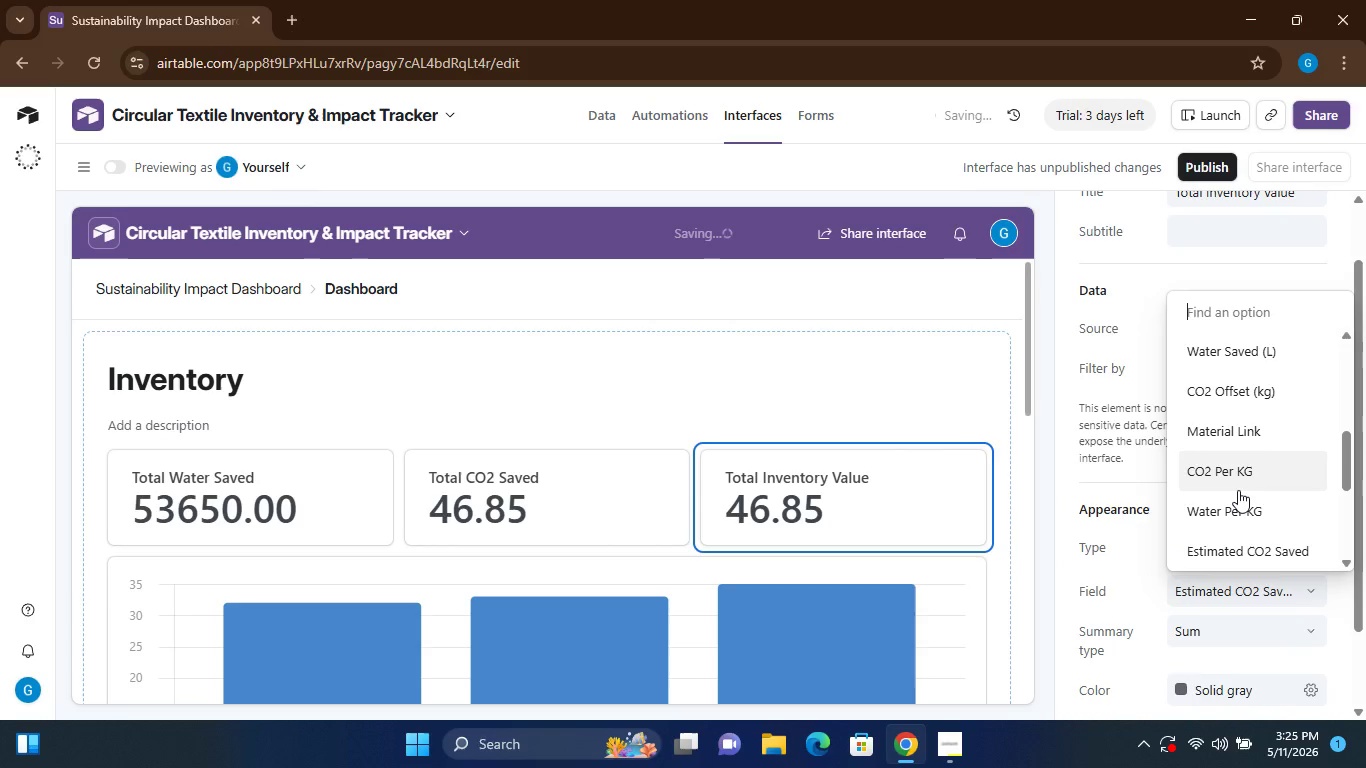 
left_click([1229, 407])
 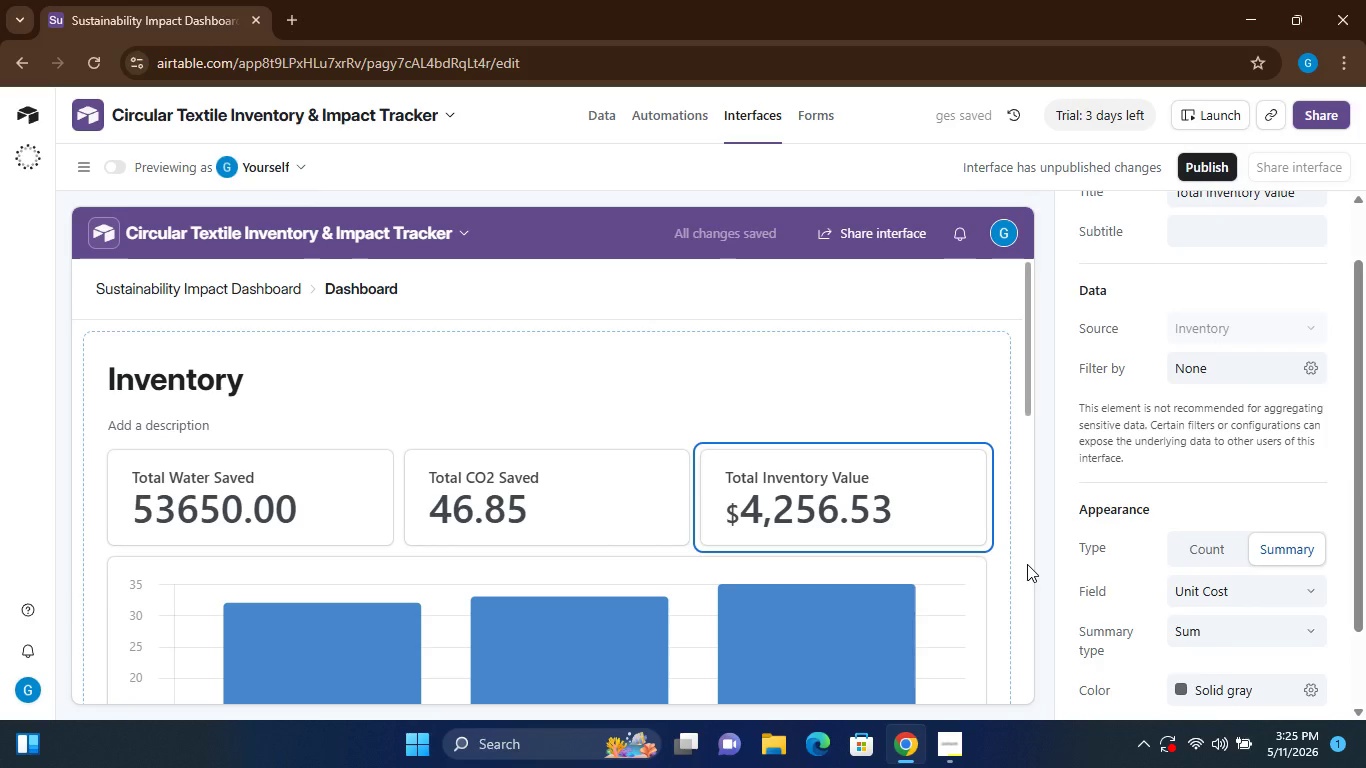 
wait(6.42)
 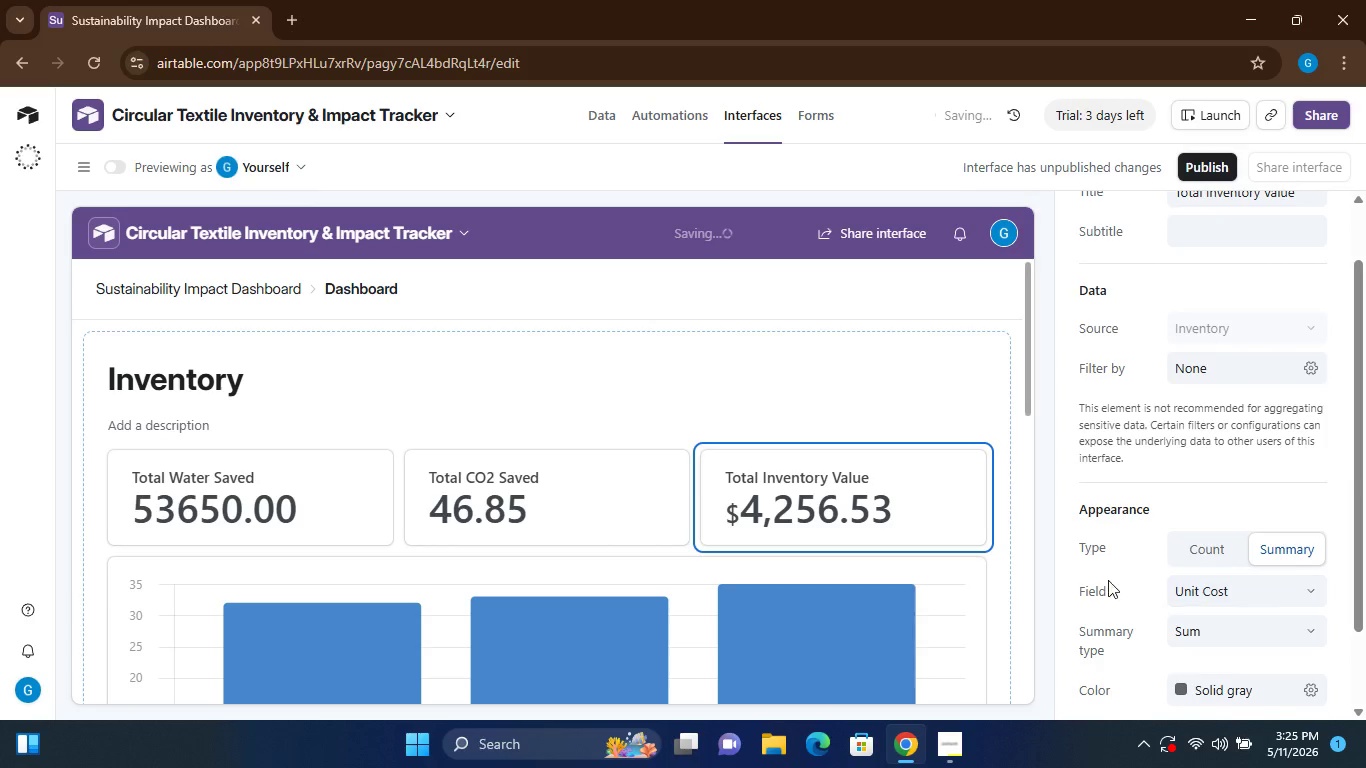 
left_click([977, 452])
 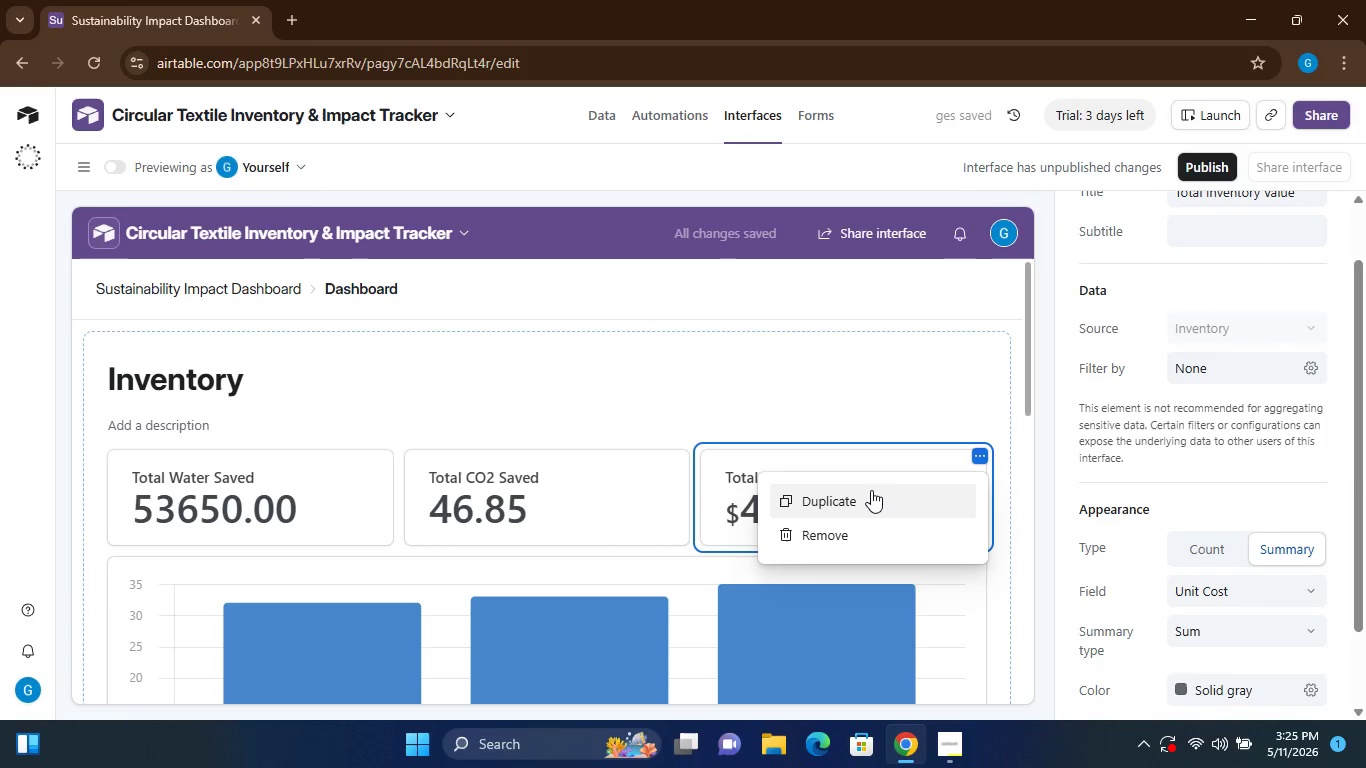 
left_click([871, 490])
 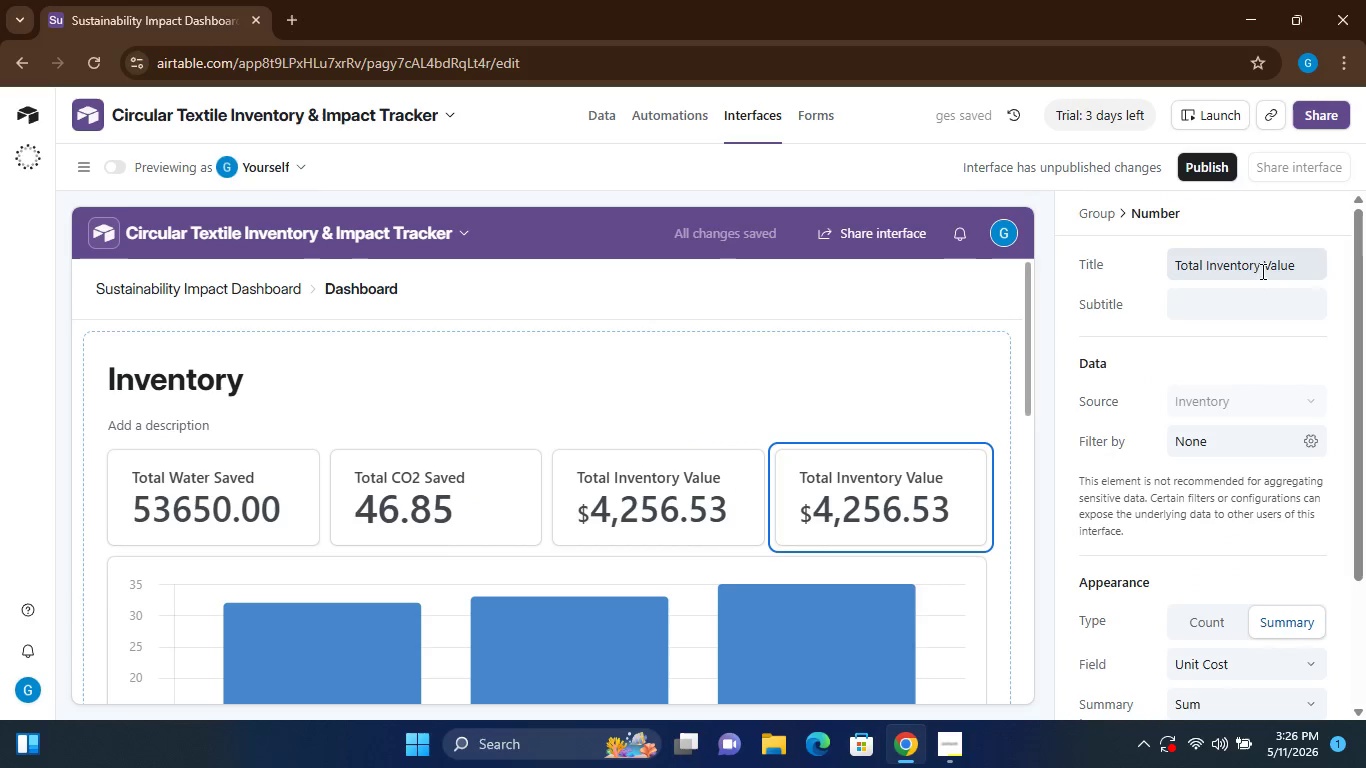 
double_click([1255, 262])
 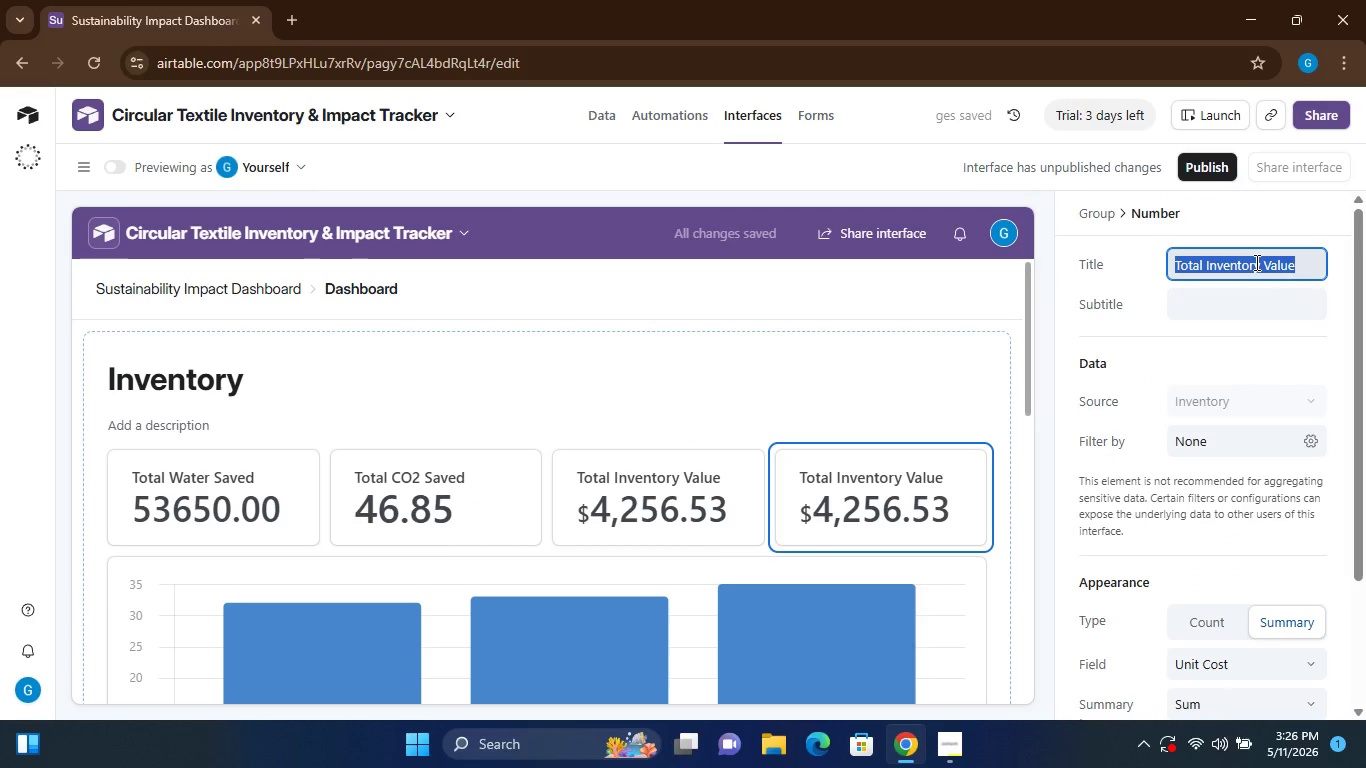 
triple_click([1255, 262])
 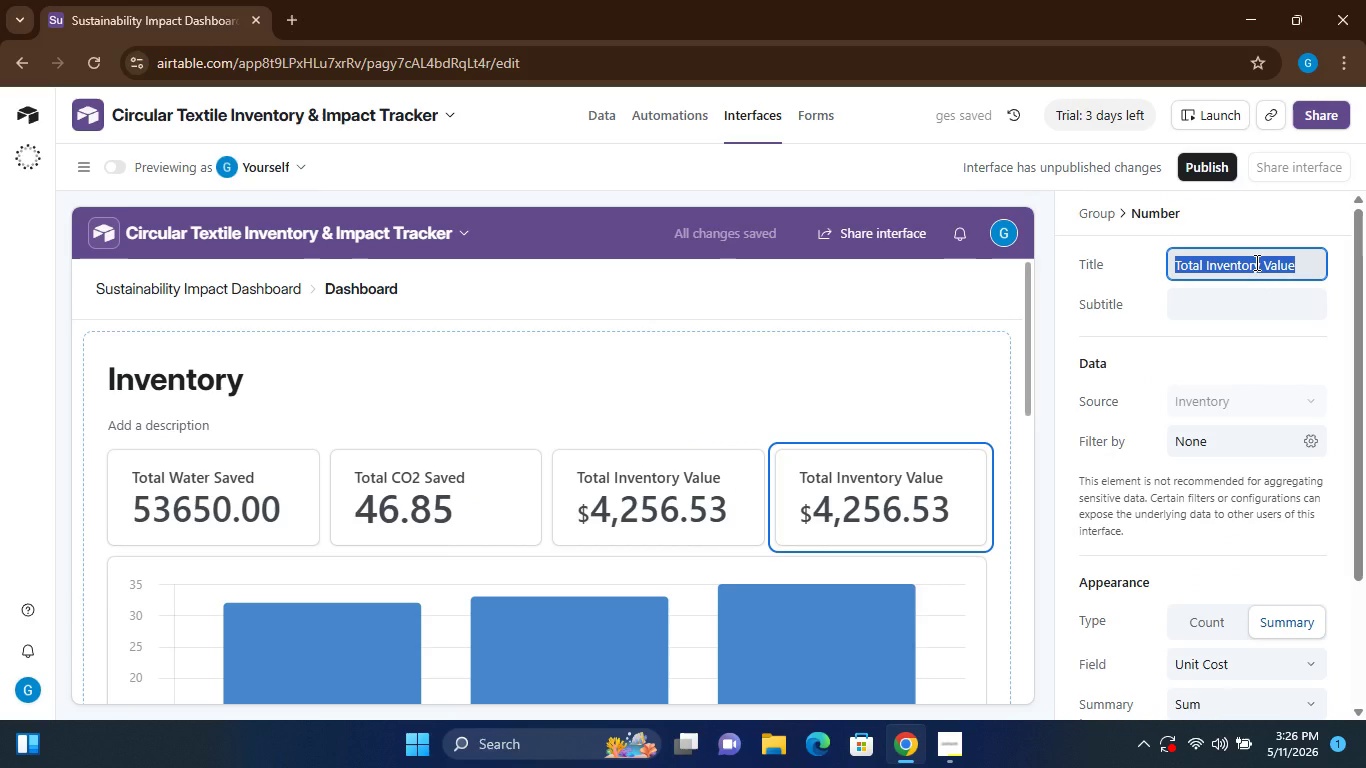 
type(Low Stock Items)
 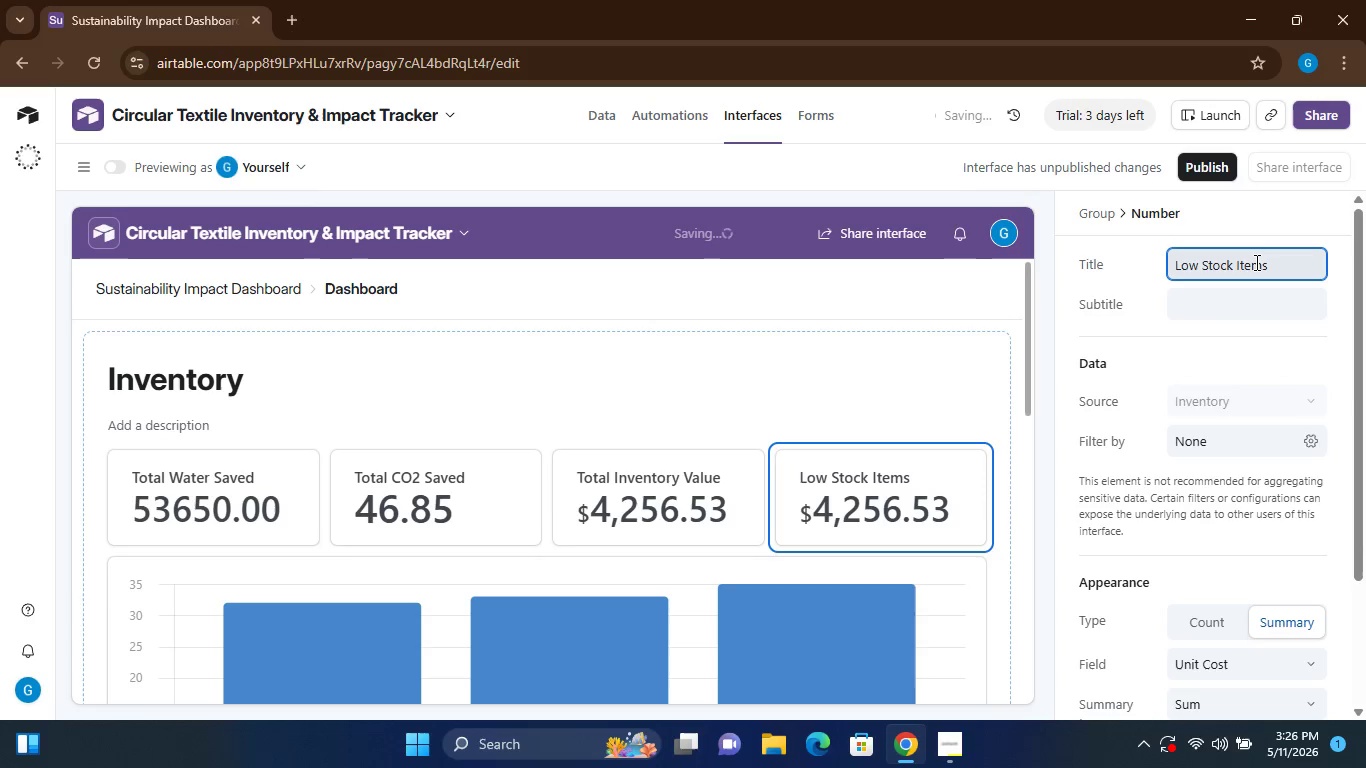 
wait(5.61)
 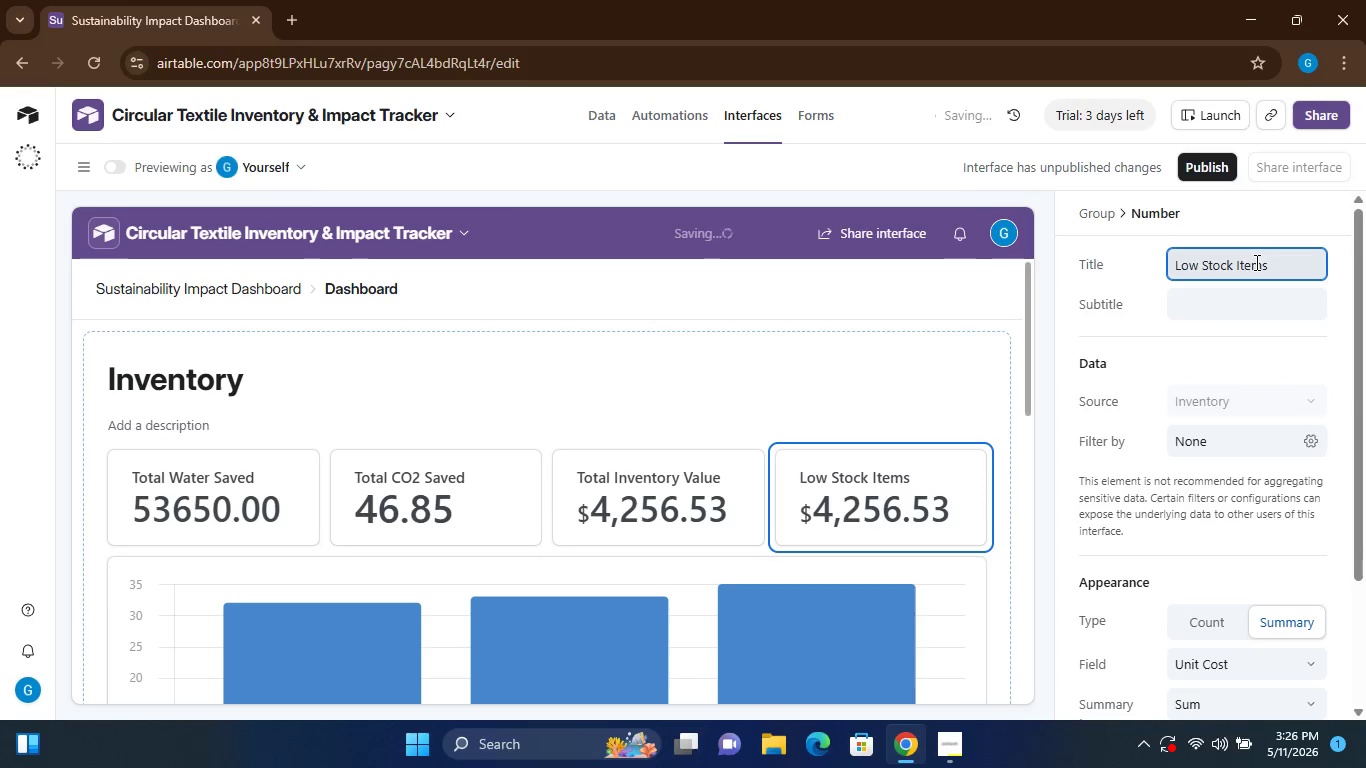 
left_click([1213, 621])
 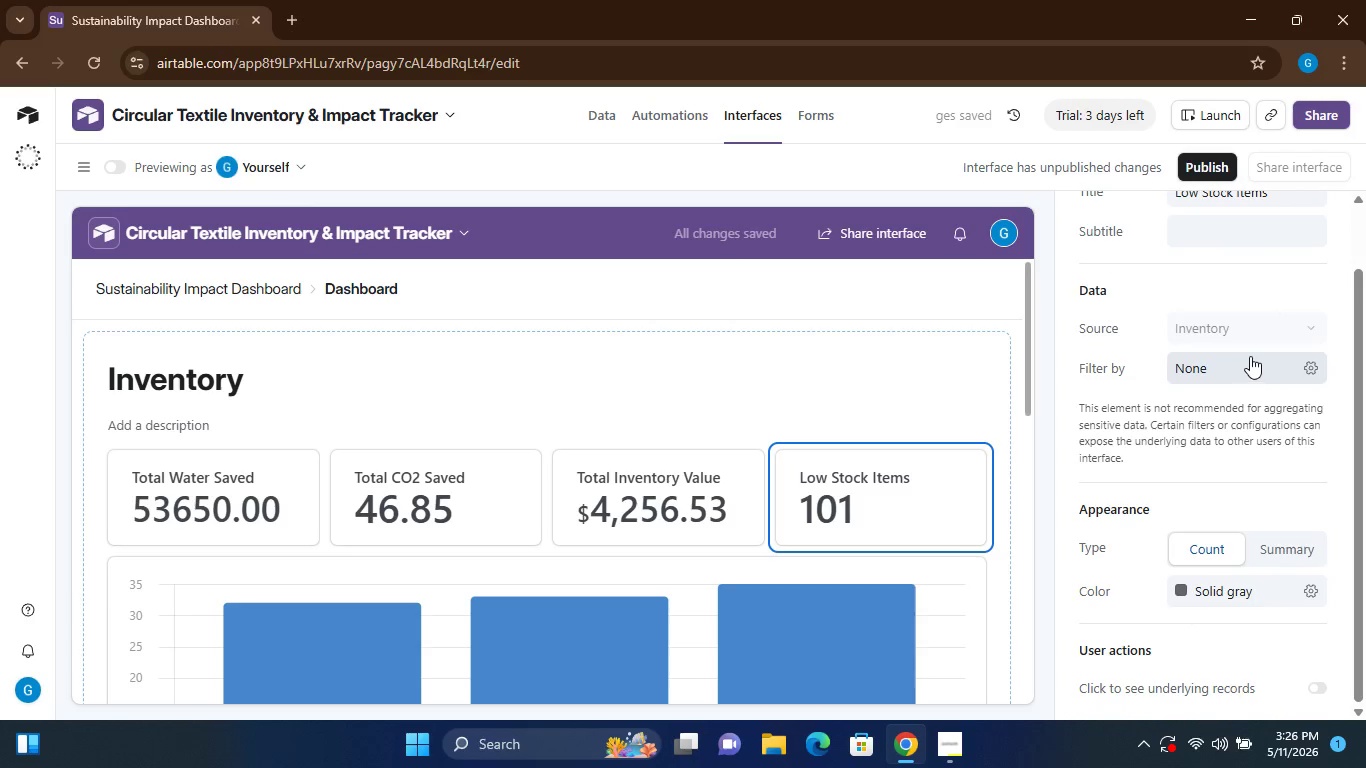 
wait(9.88)
 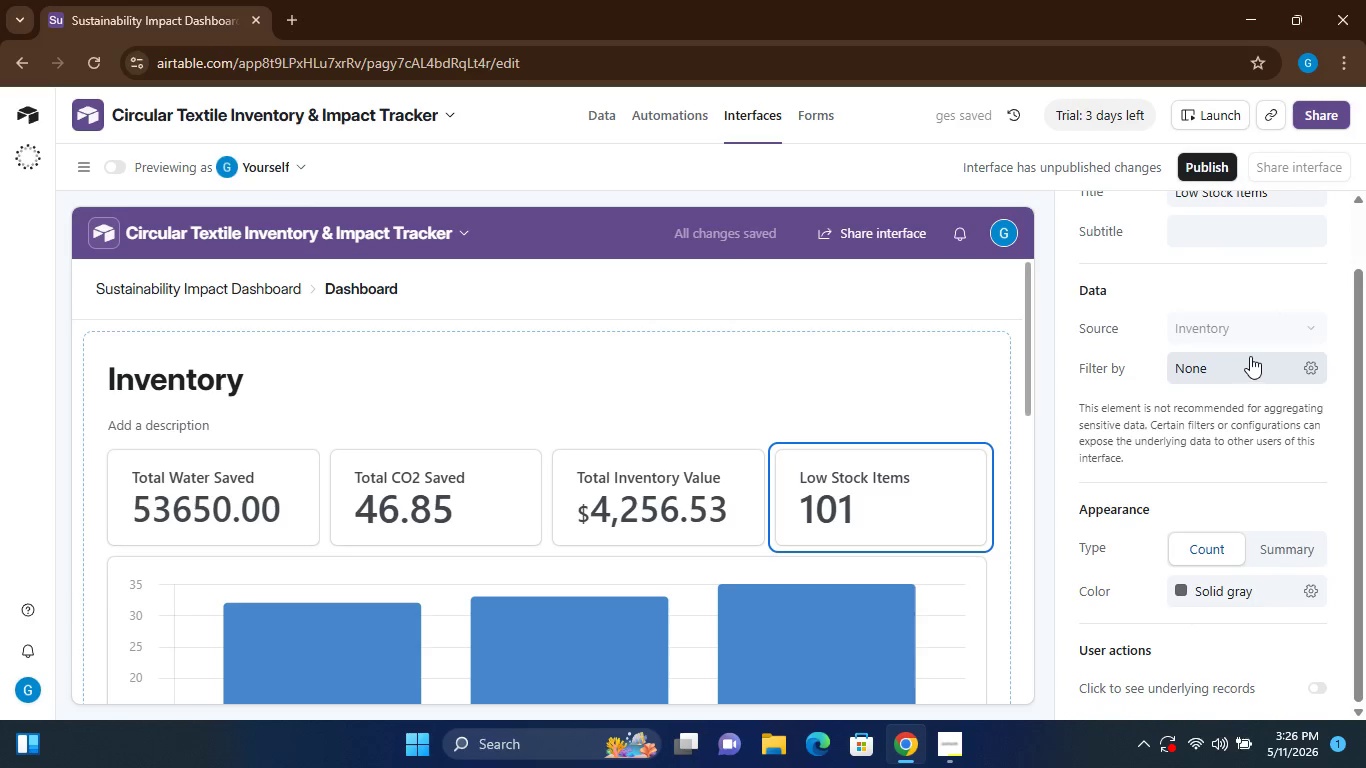 
left_click([1244, 360])
 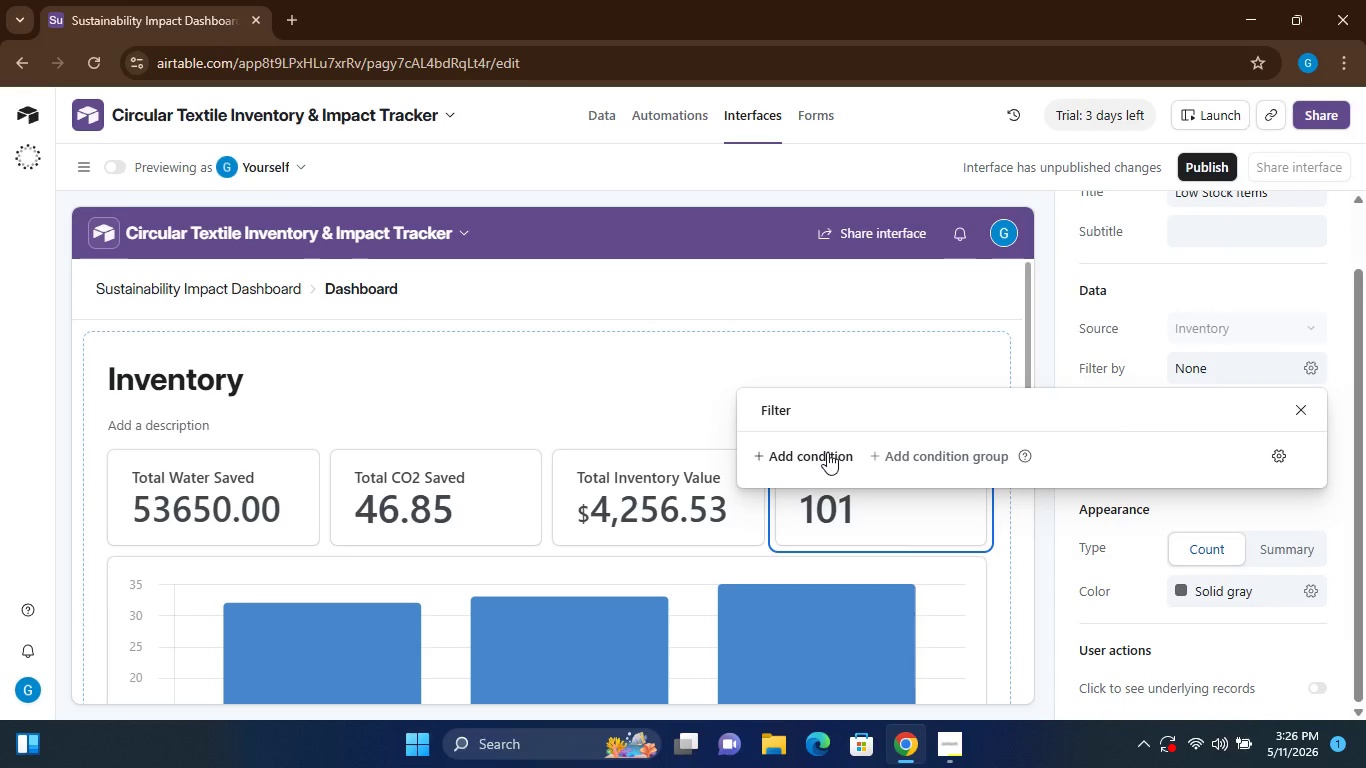 
left_click([827, 457])
 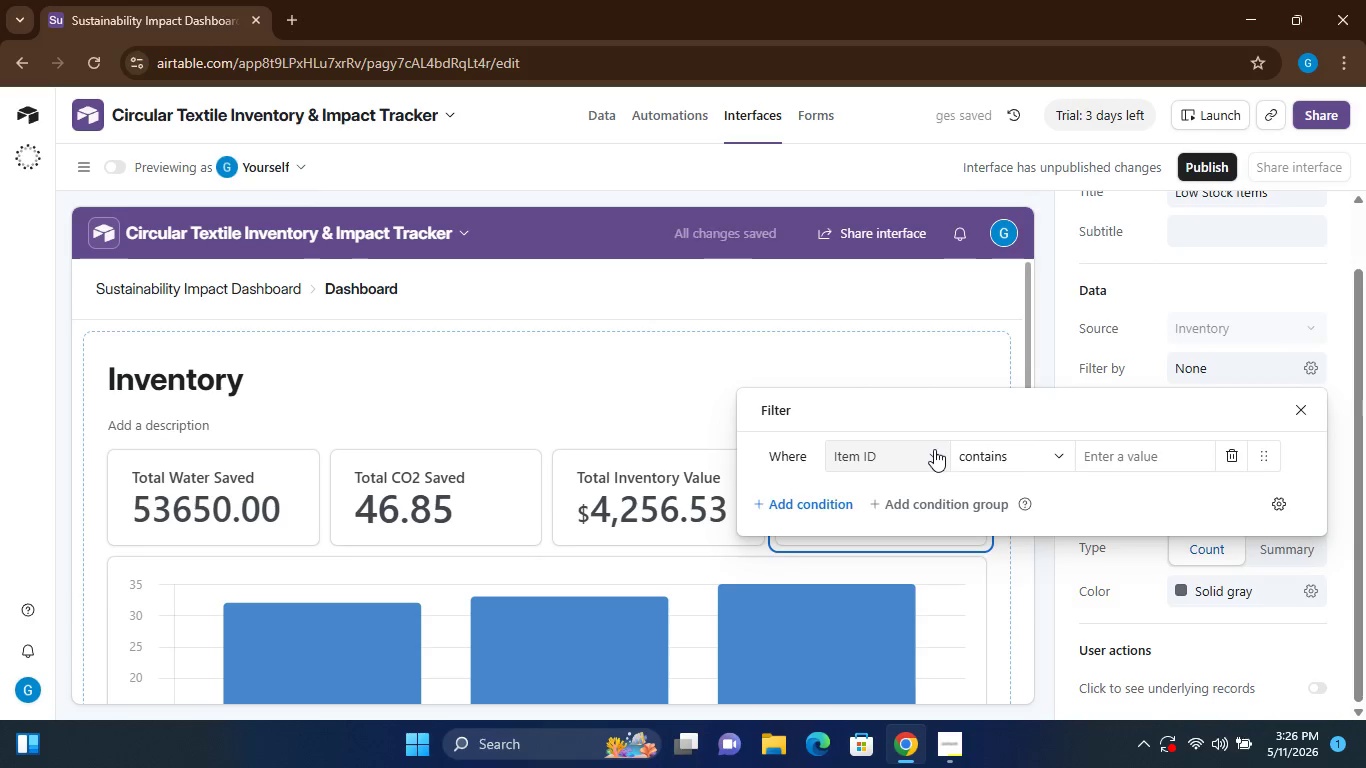 
left_click([934, 449])
 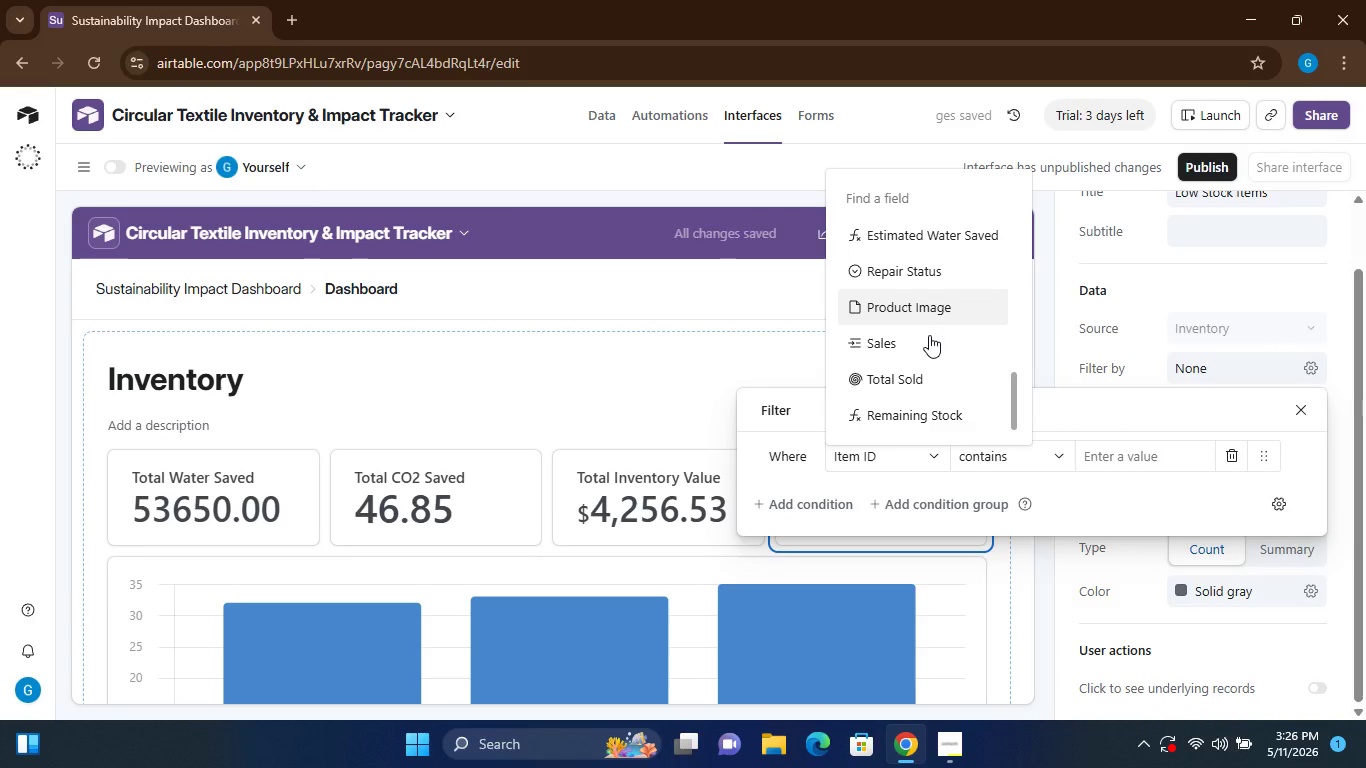 
wait(5.41)
 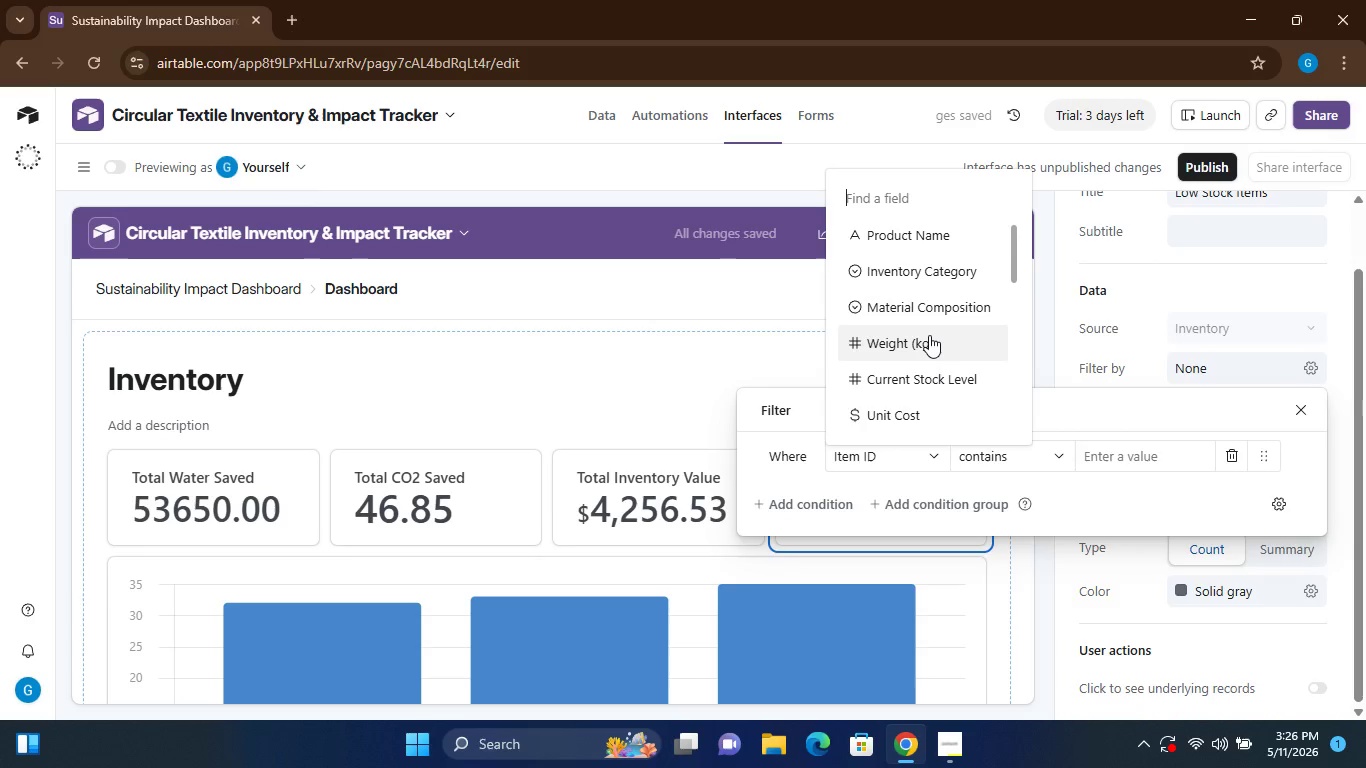 
left_click([922, 415])
 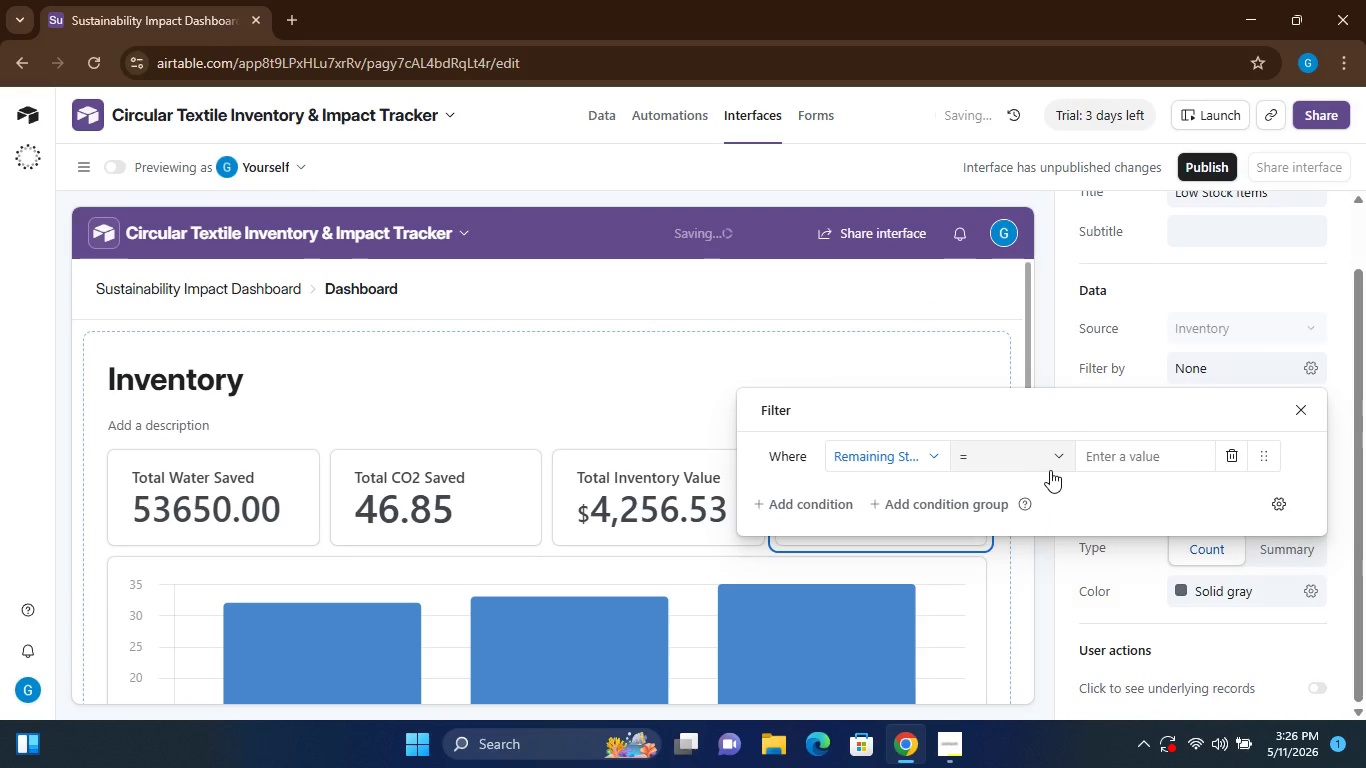 
left_click([1050, 459])
 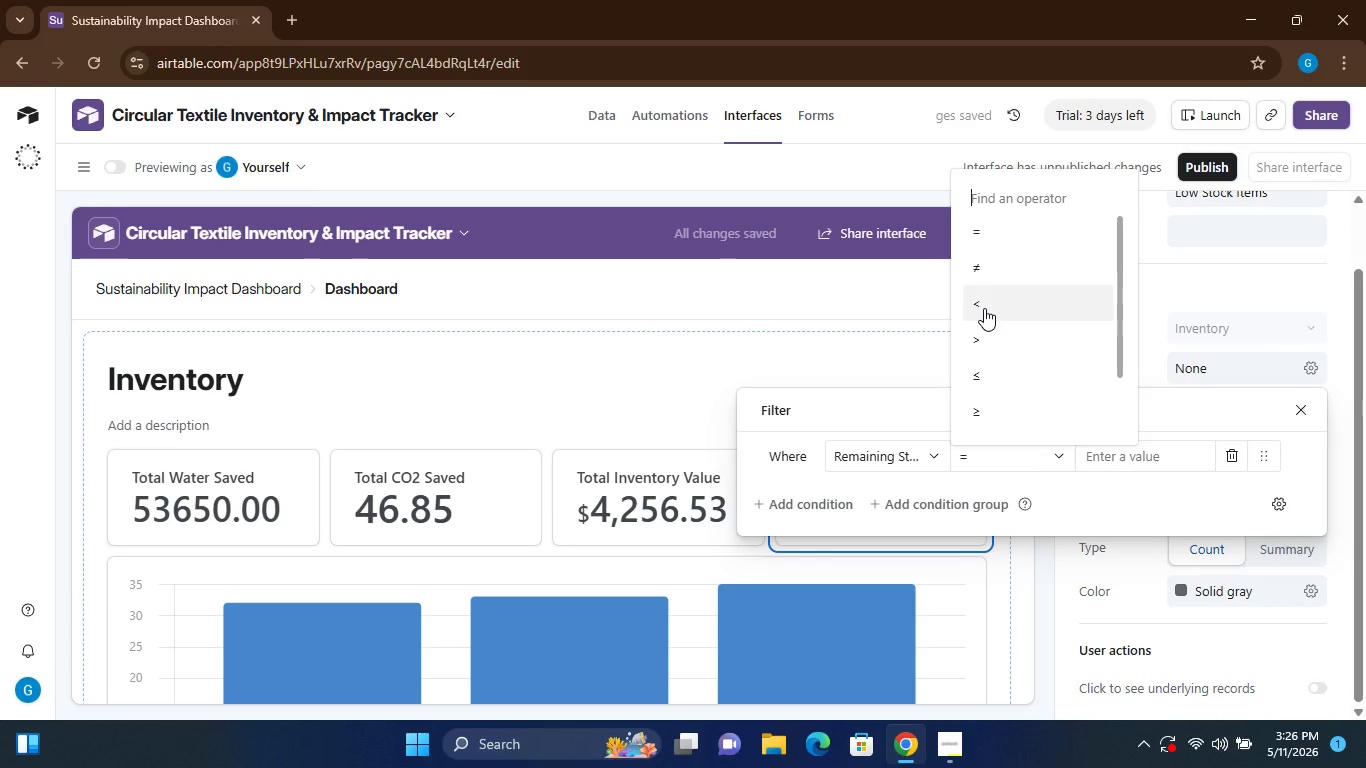 
left_click([984, 308])
 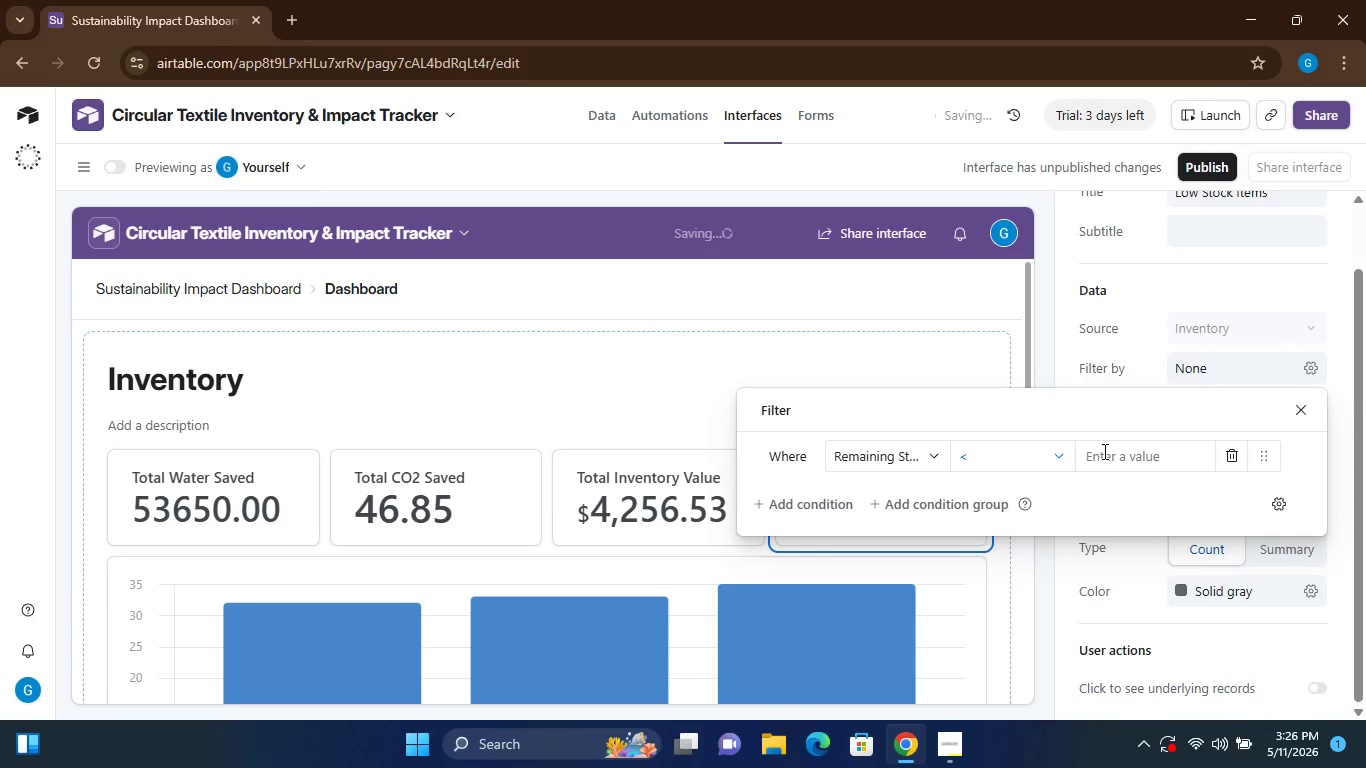 
left_click([1103, 452])
 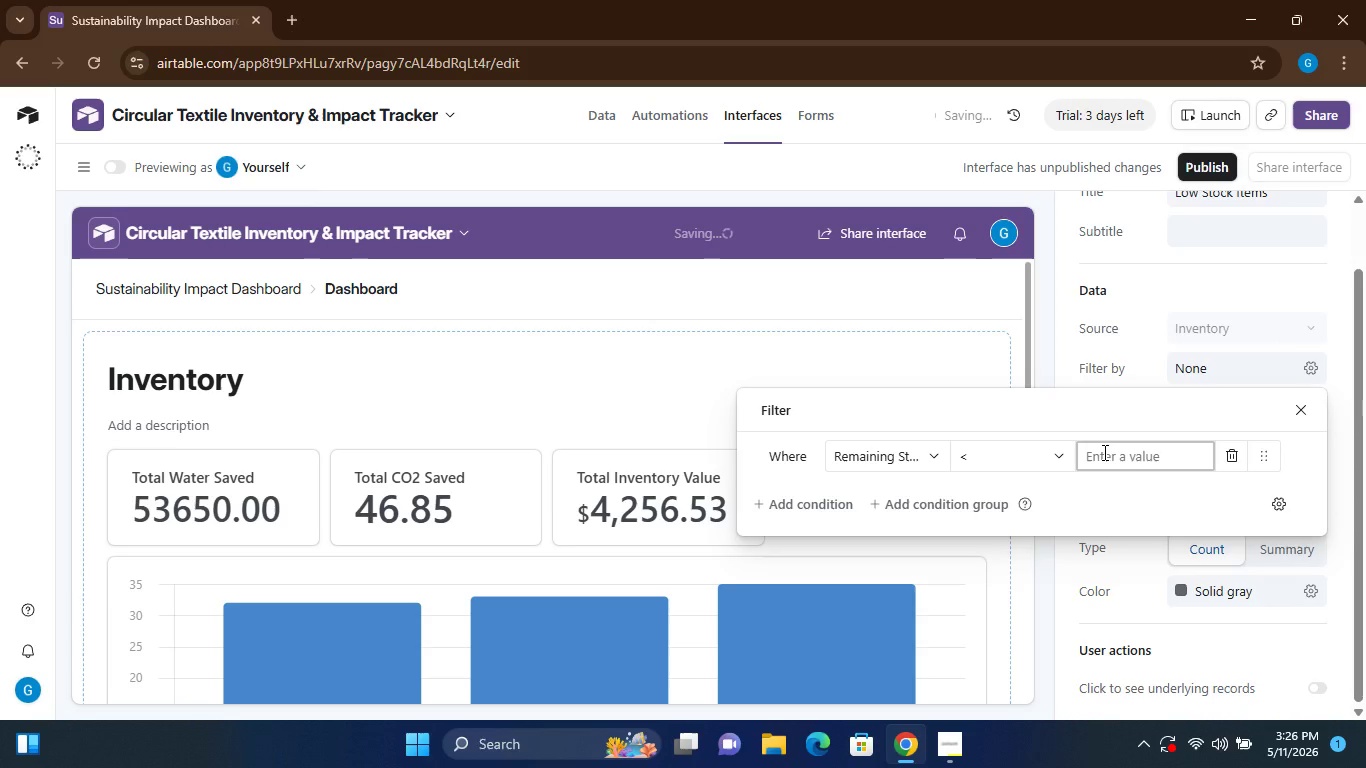 
type(10)
 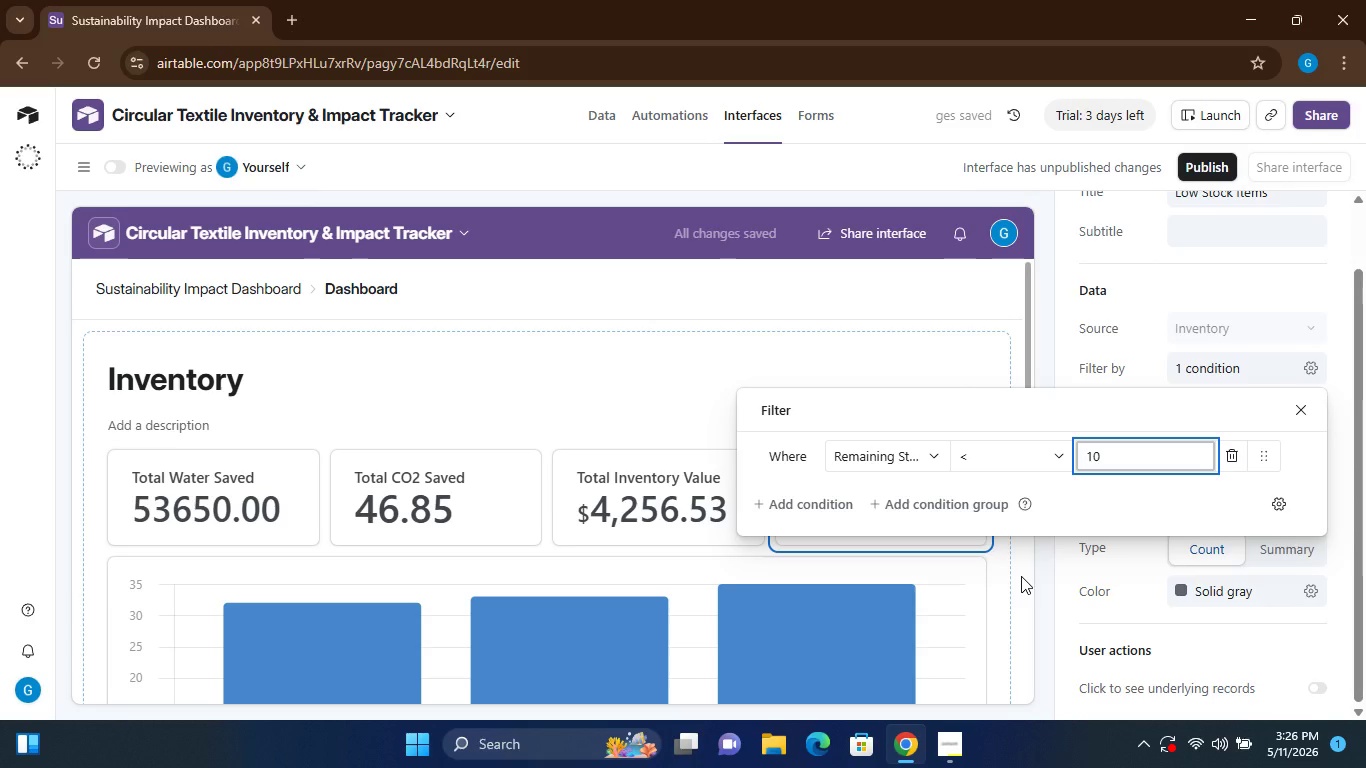 
wait(6.55)
 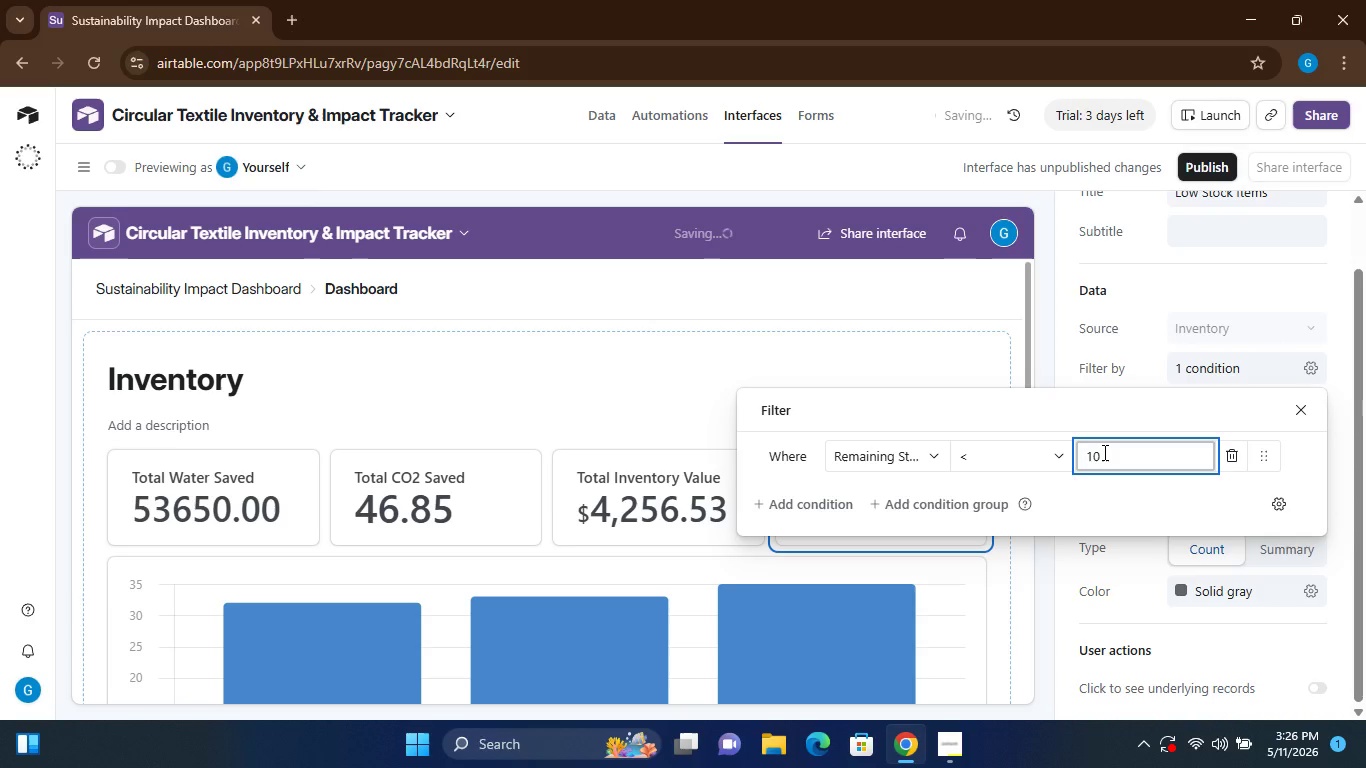 
left_click([650, 393])
 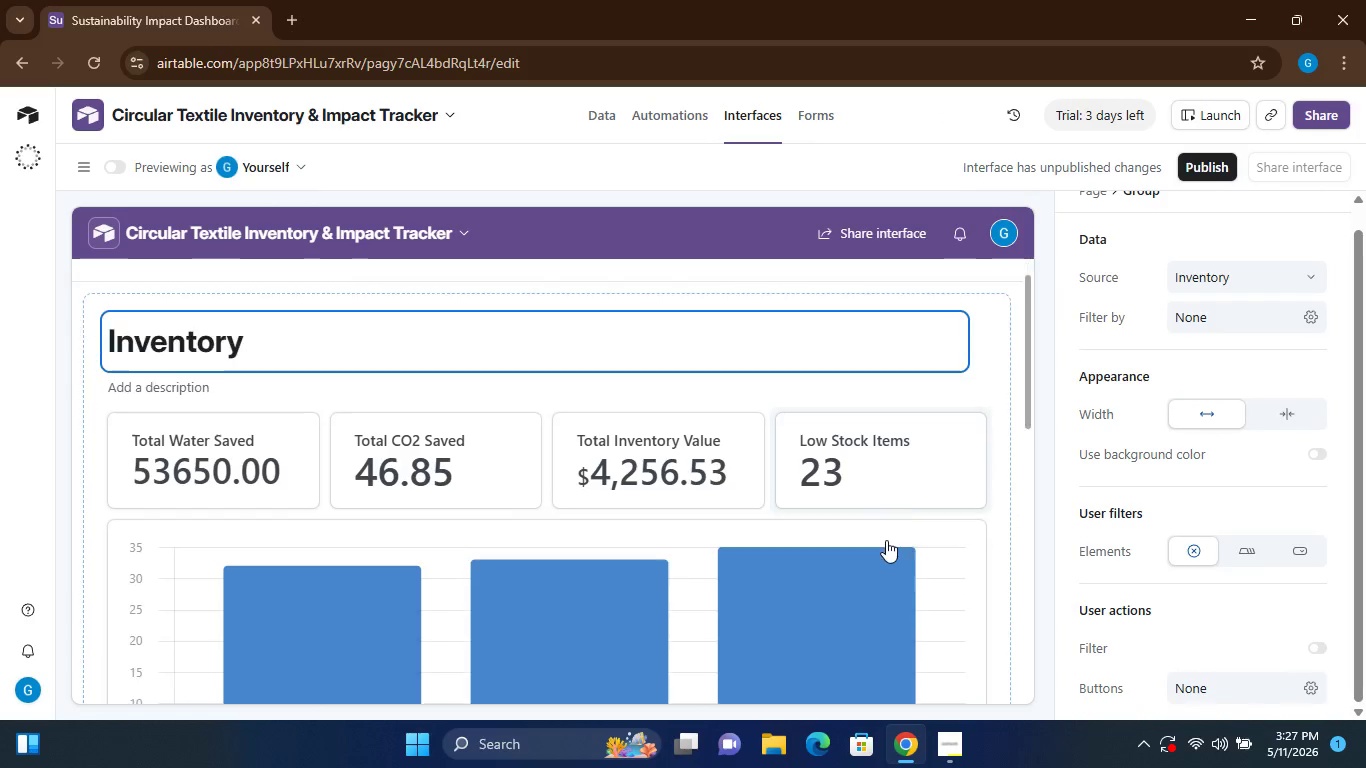 
wait(8.0)
 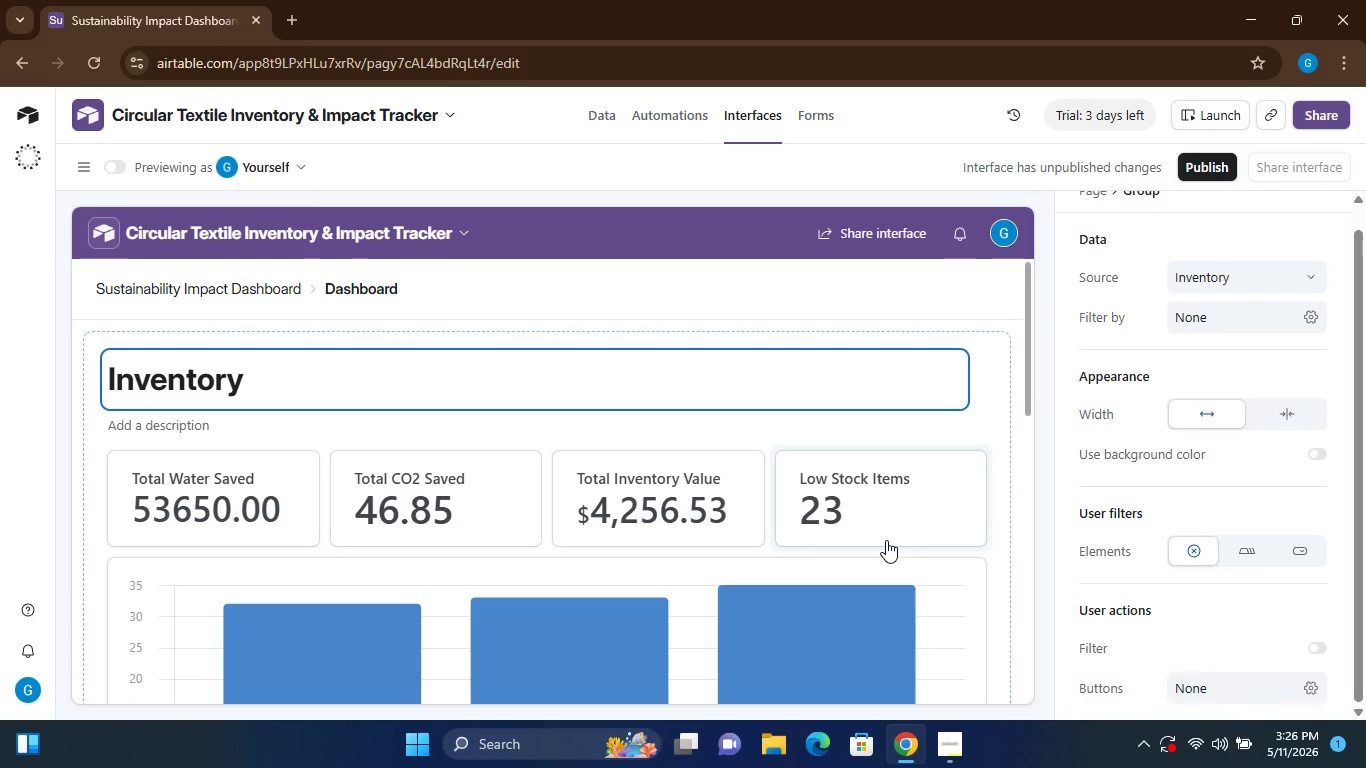 
left_click([846, 570])
 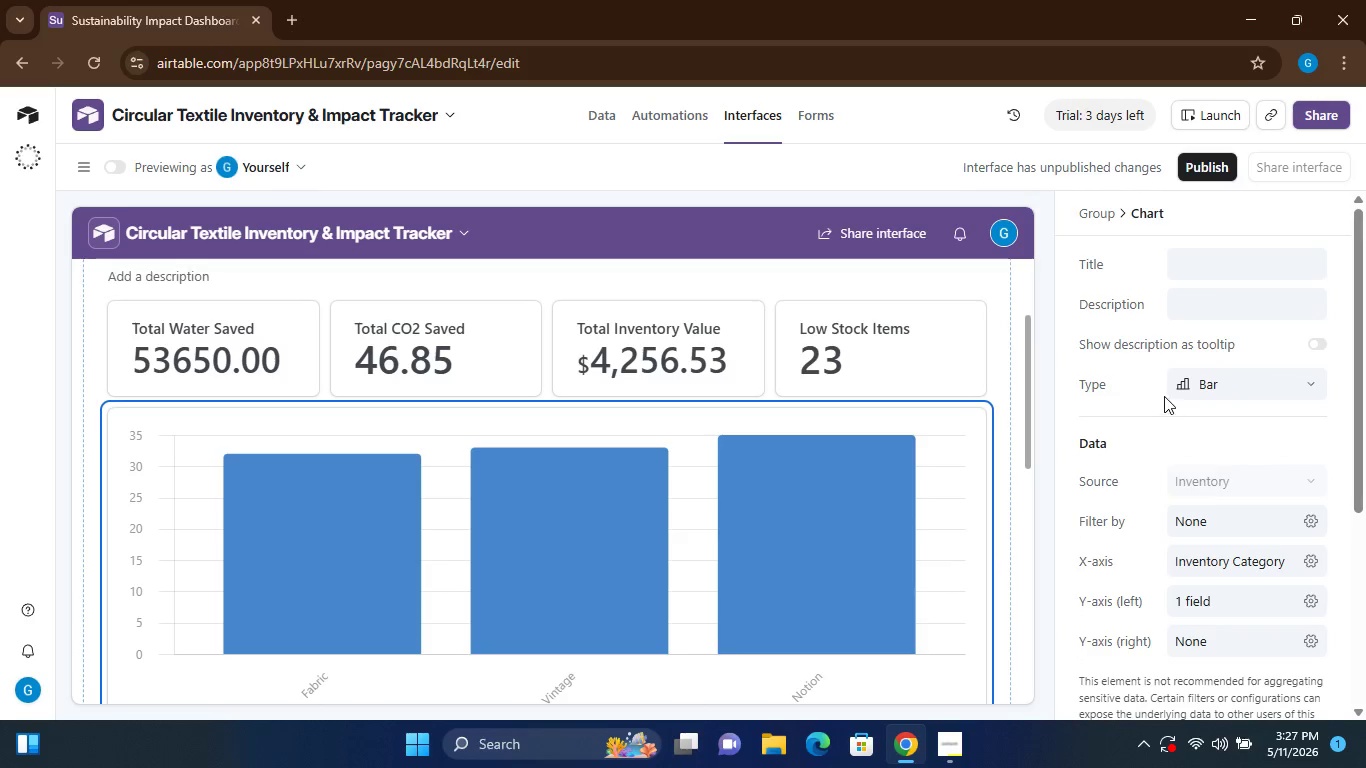 
left_click([1236, 390])
 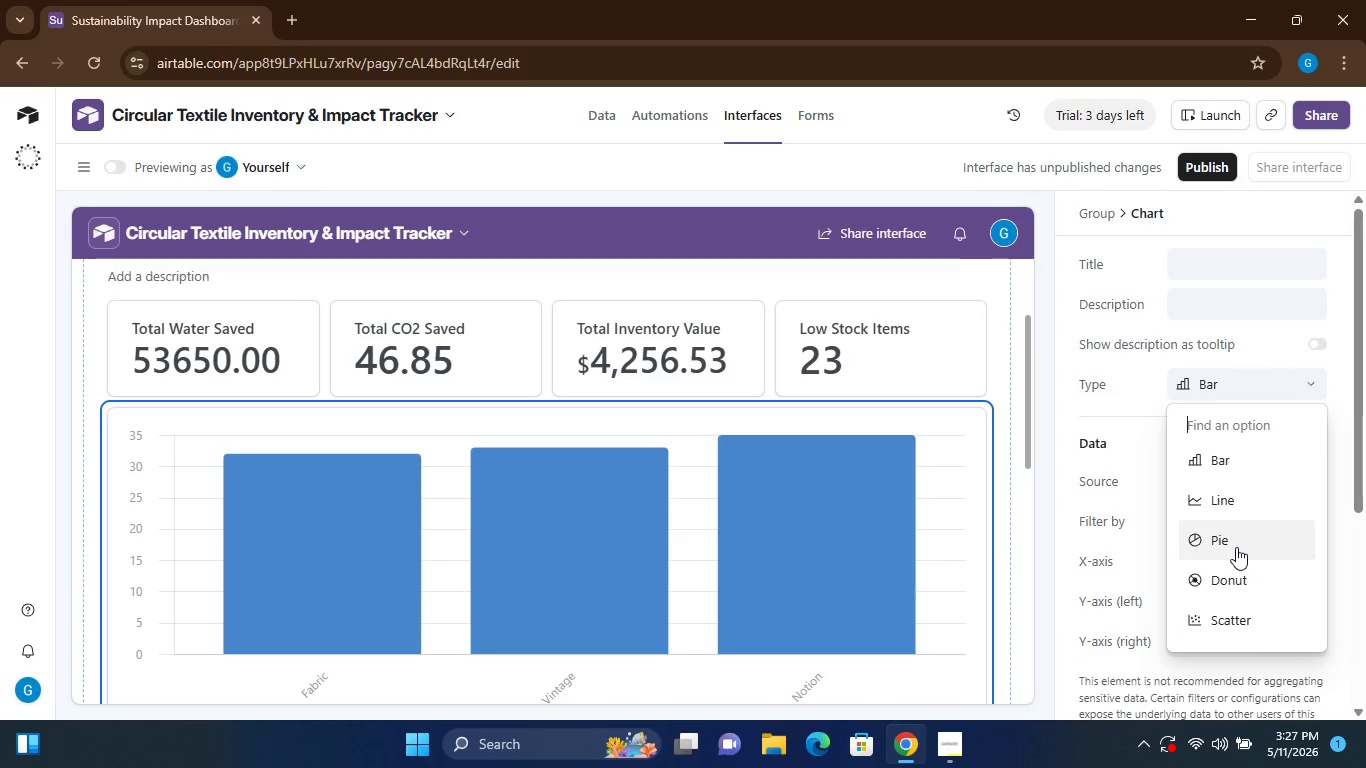 
left_click([1236, 547])
 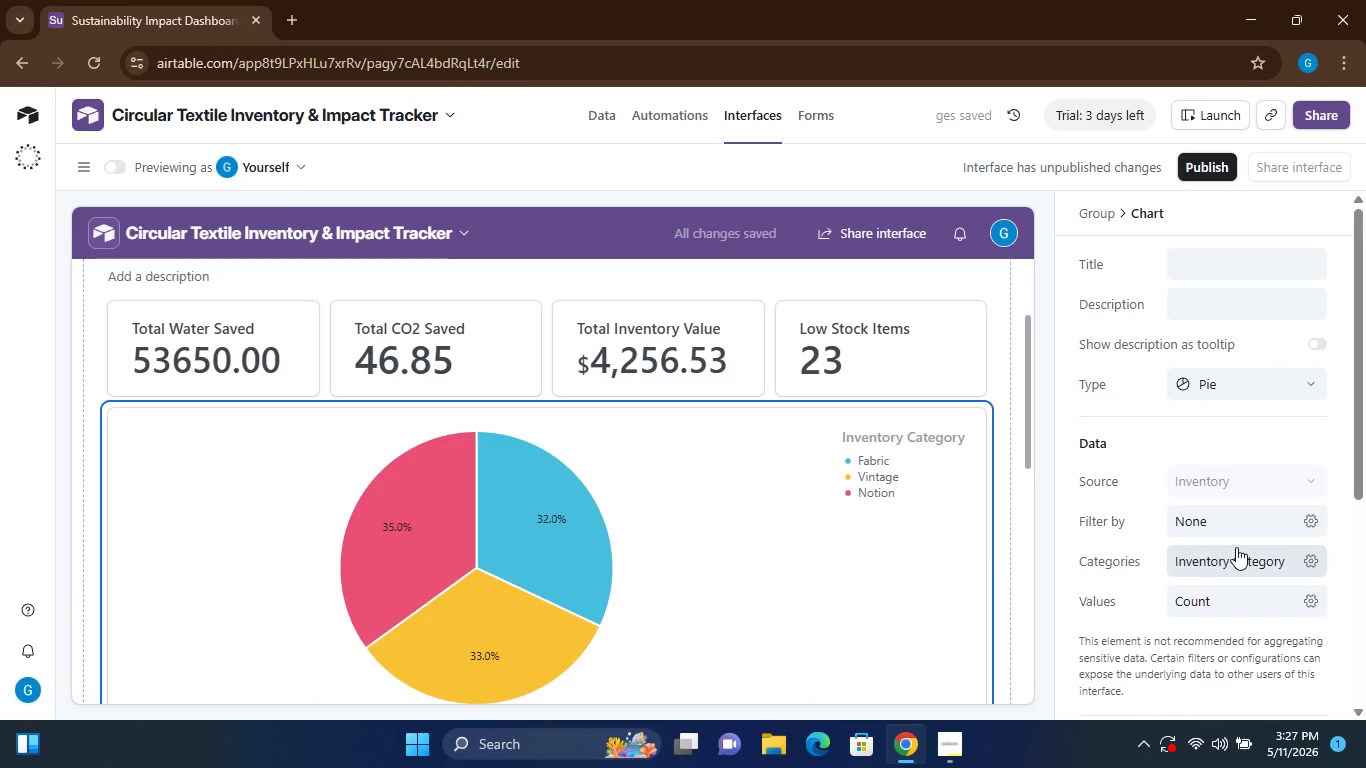 
left_click([941, 744])